 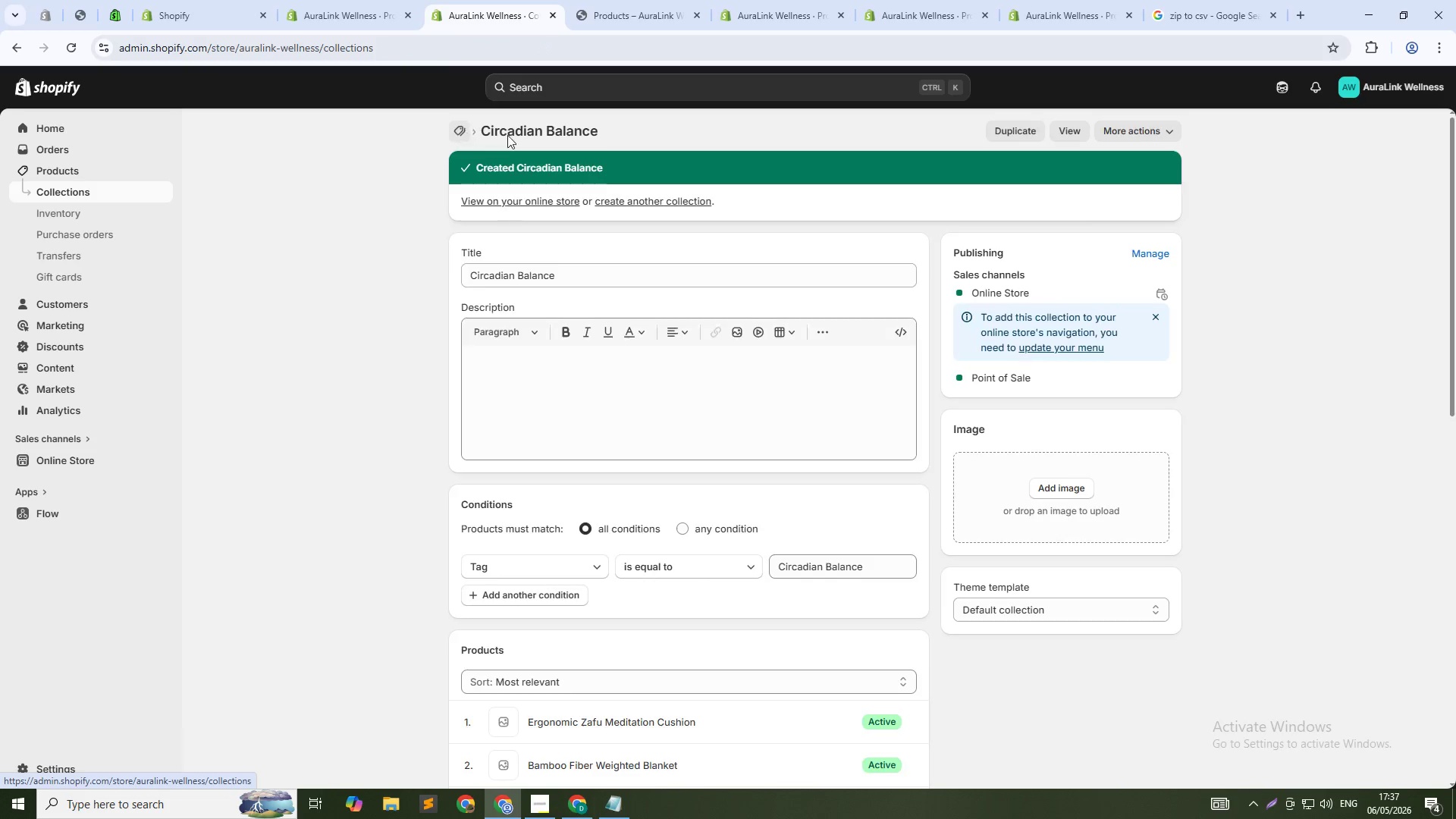 
left_click([1131, 49])
 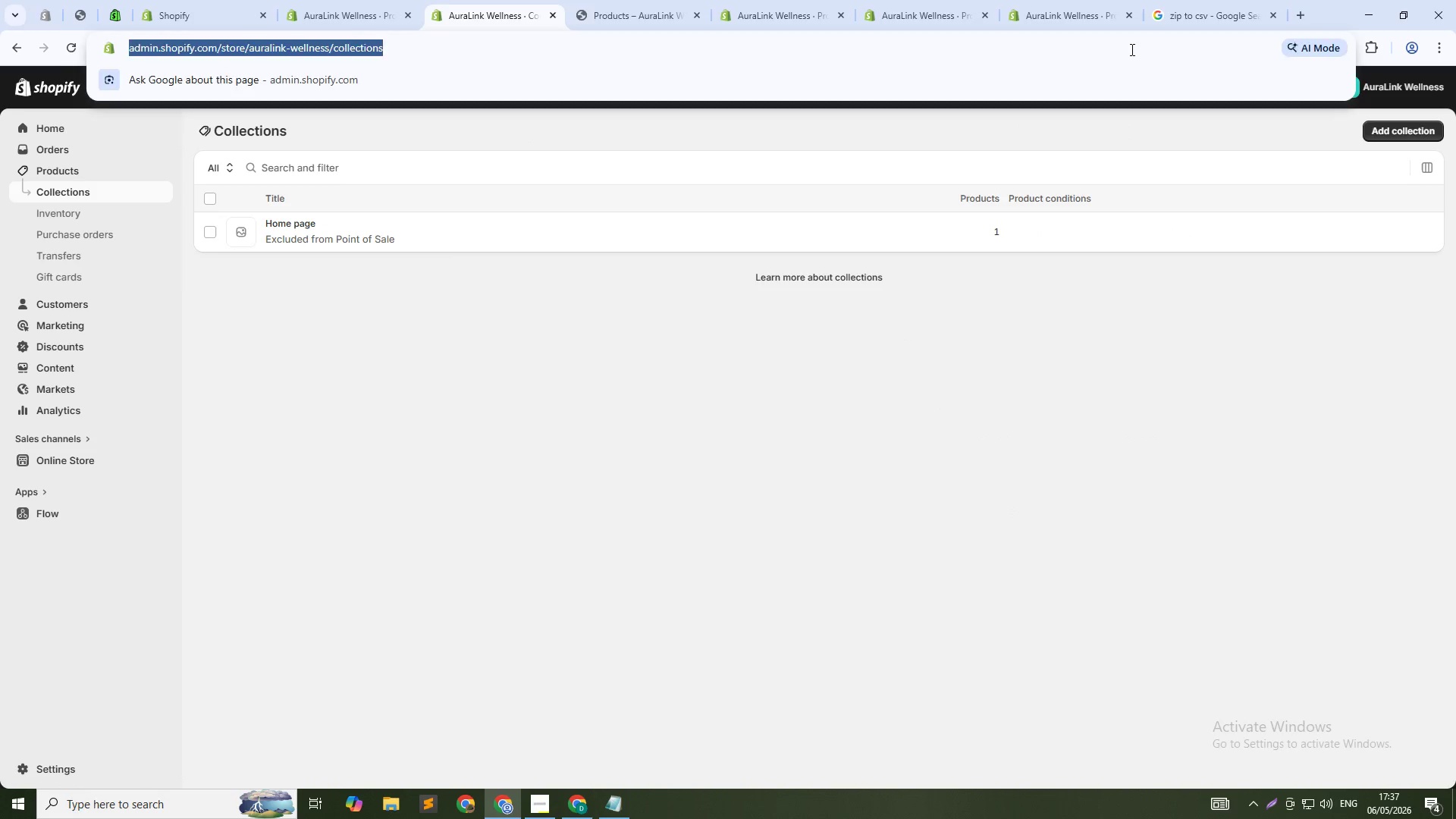 
key(NumpadEnter)
 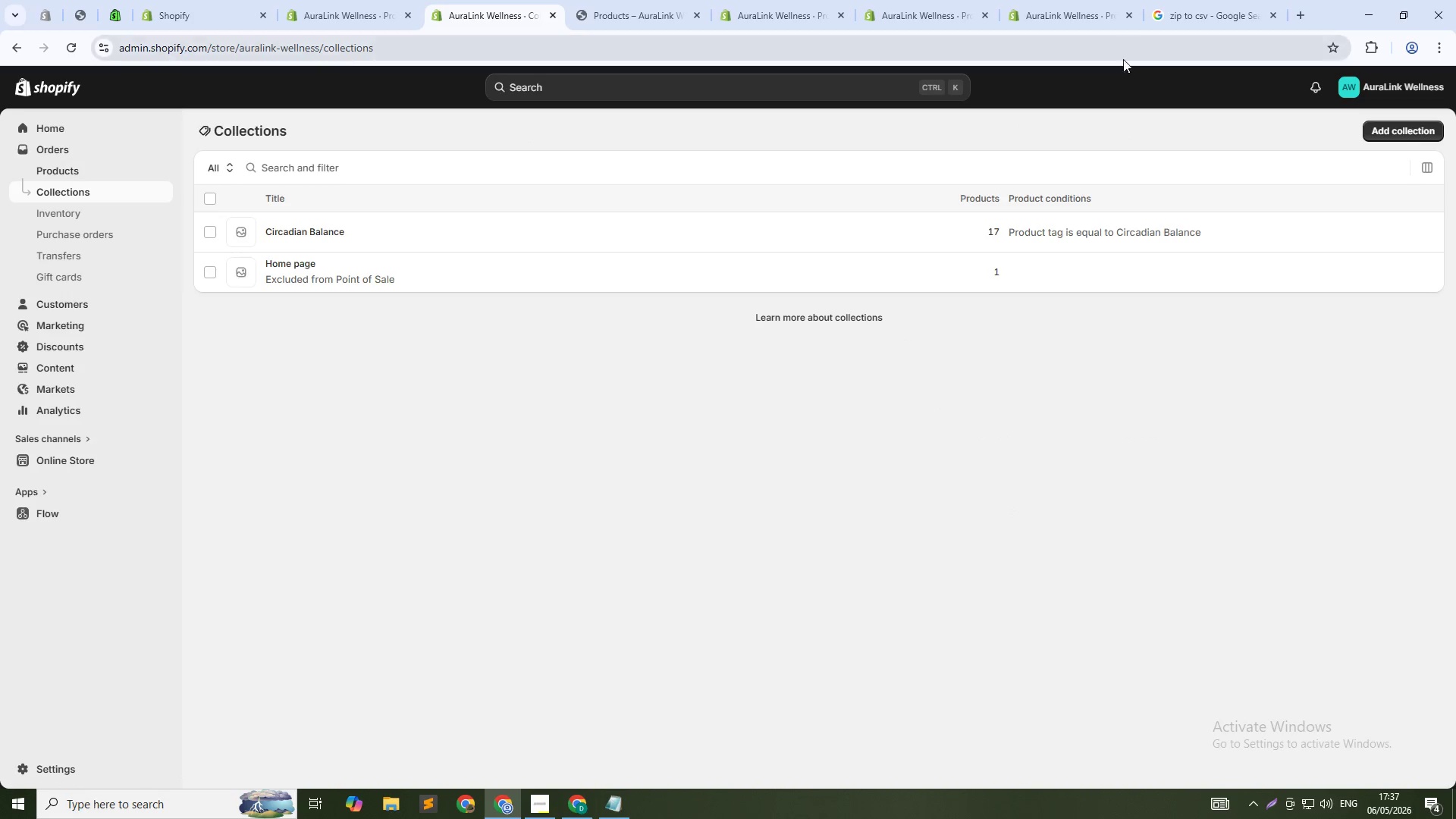 
wait(5.62)
 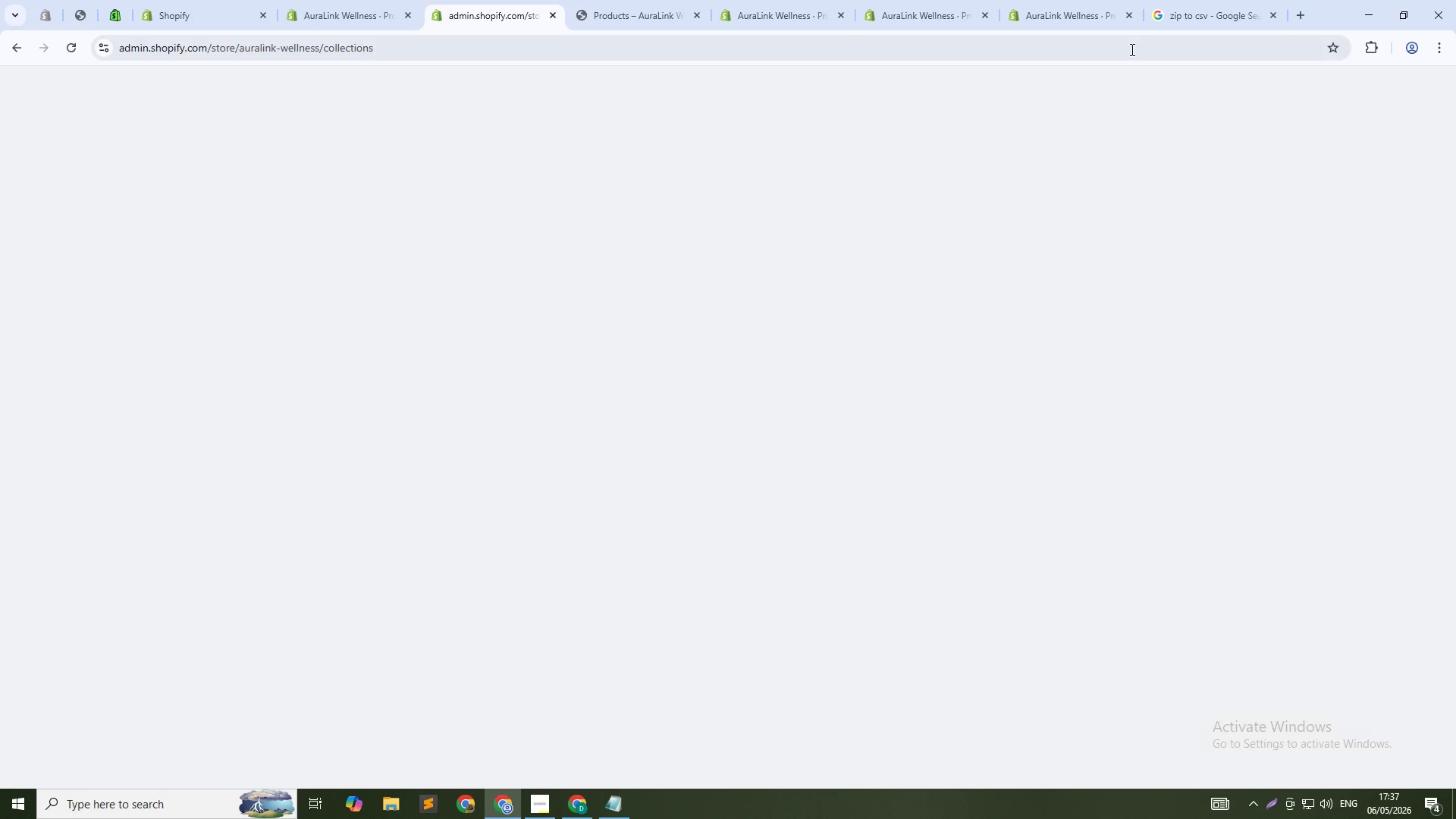 
left_click([1373, 130])
 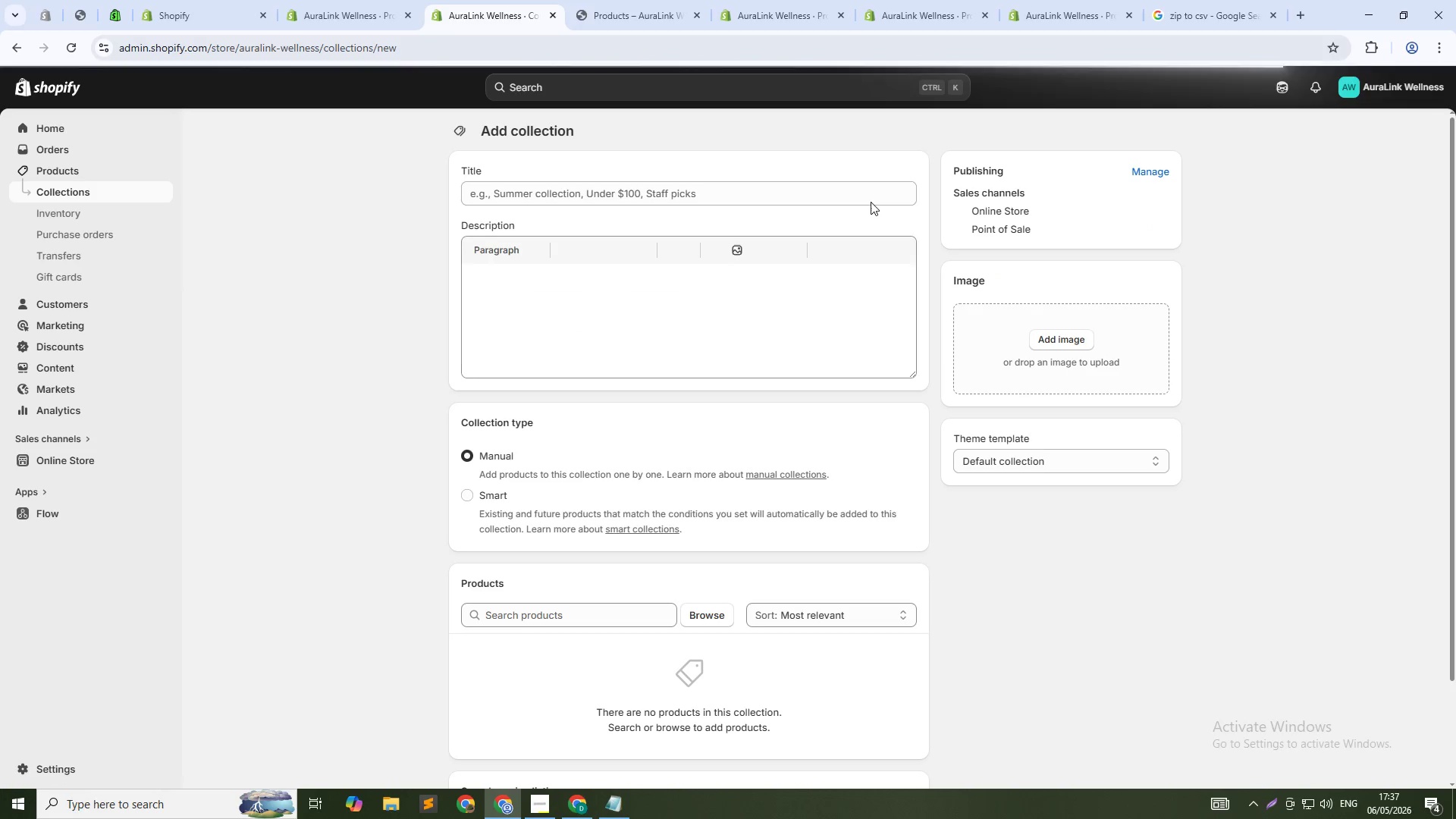 
left_click([808, 189])
 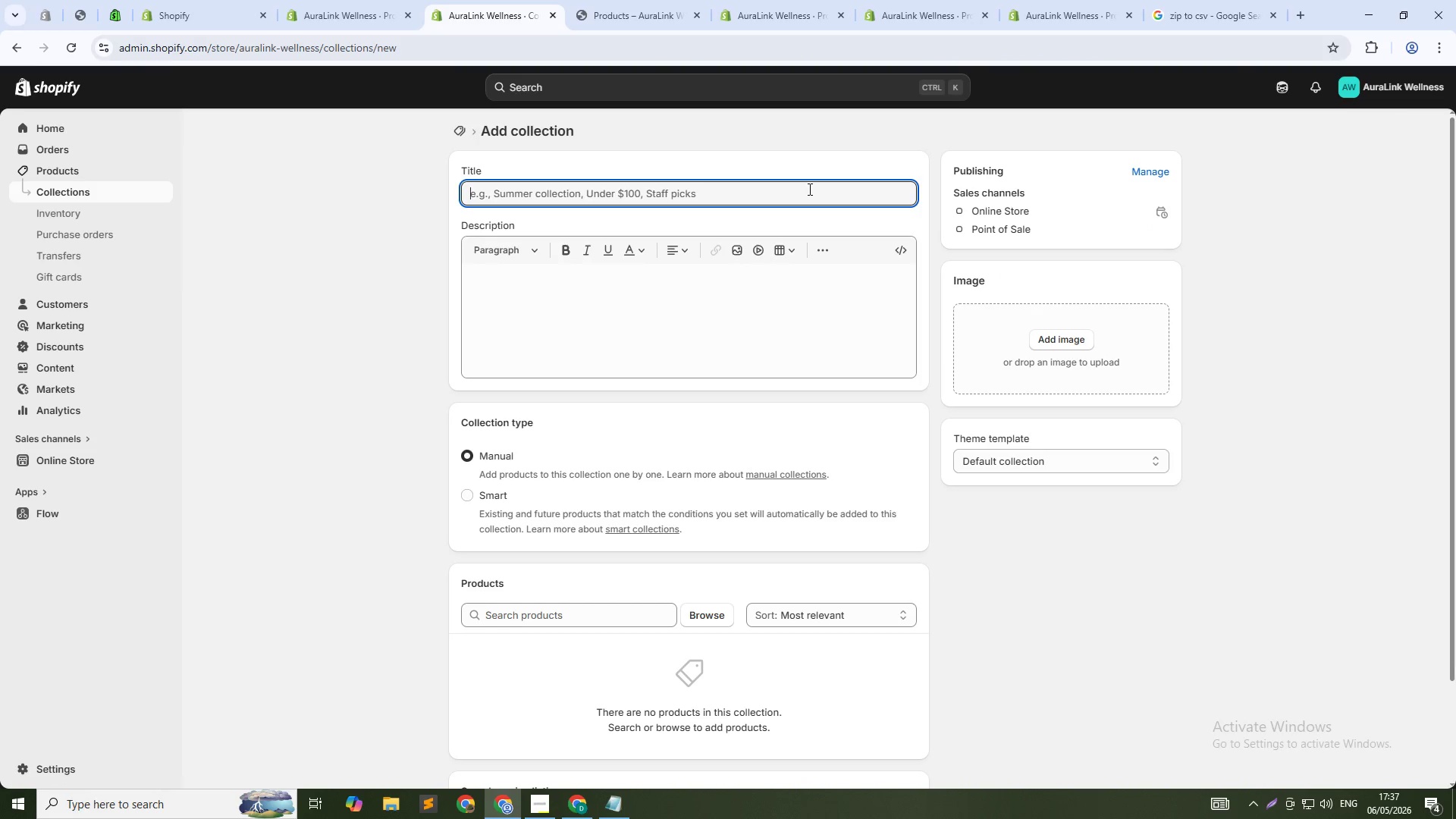 
type(Cognitive Flow)
 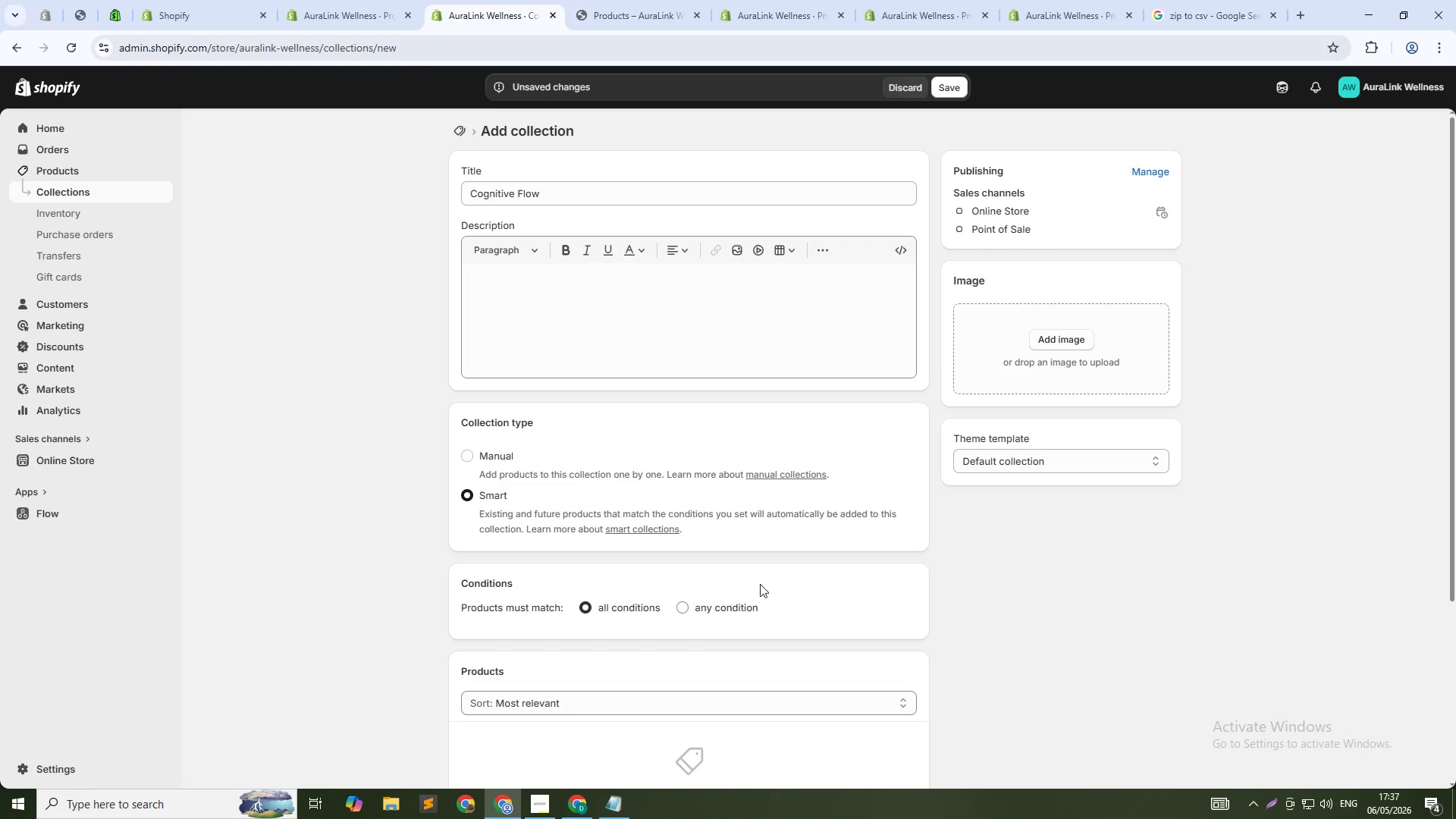 
left_click([826, 642])
 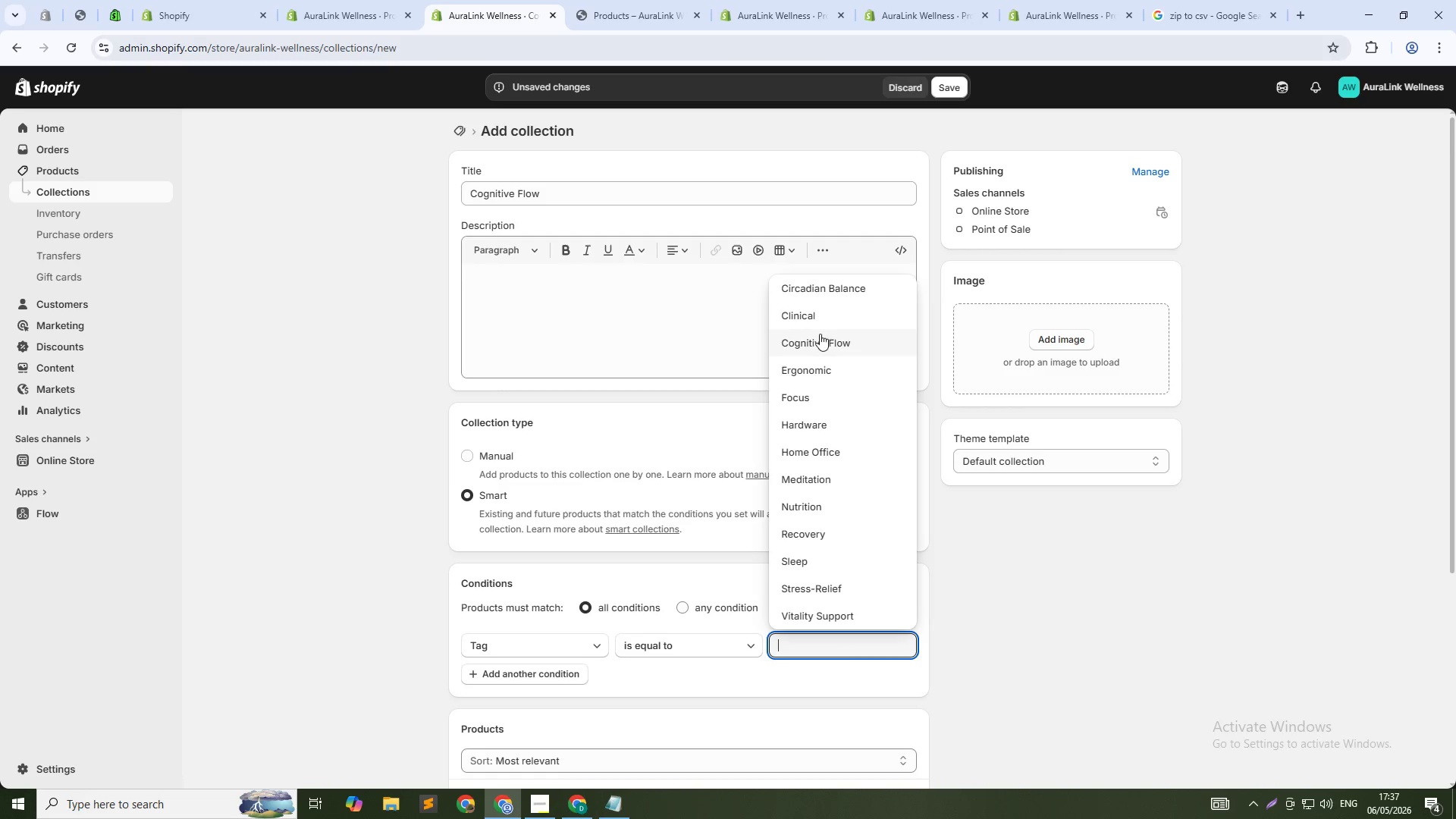 
left_click([820, 338])
 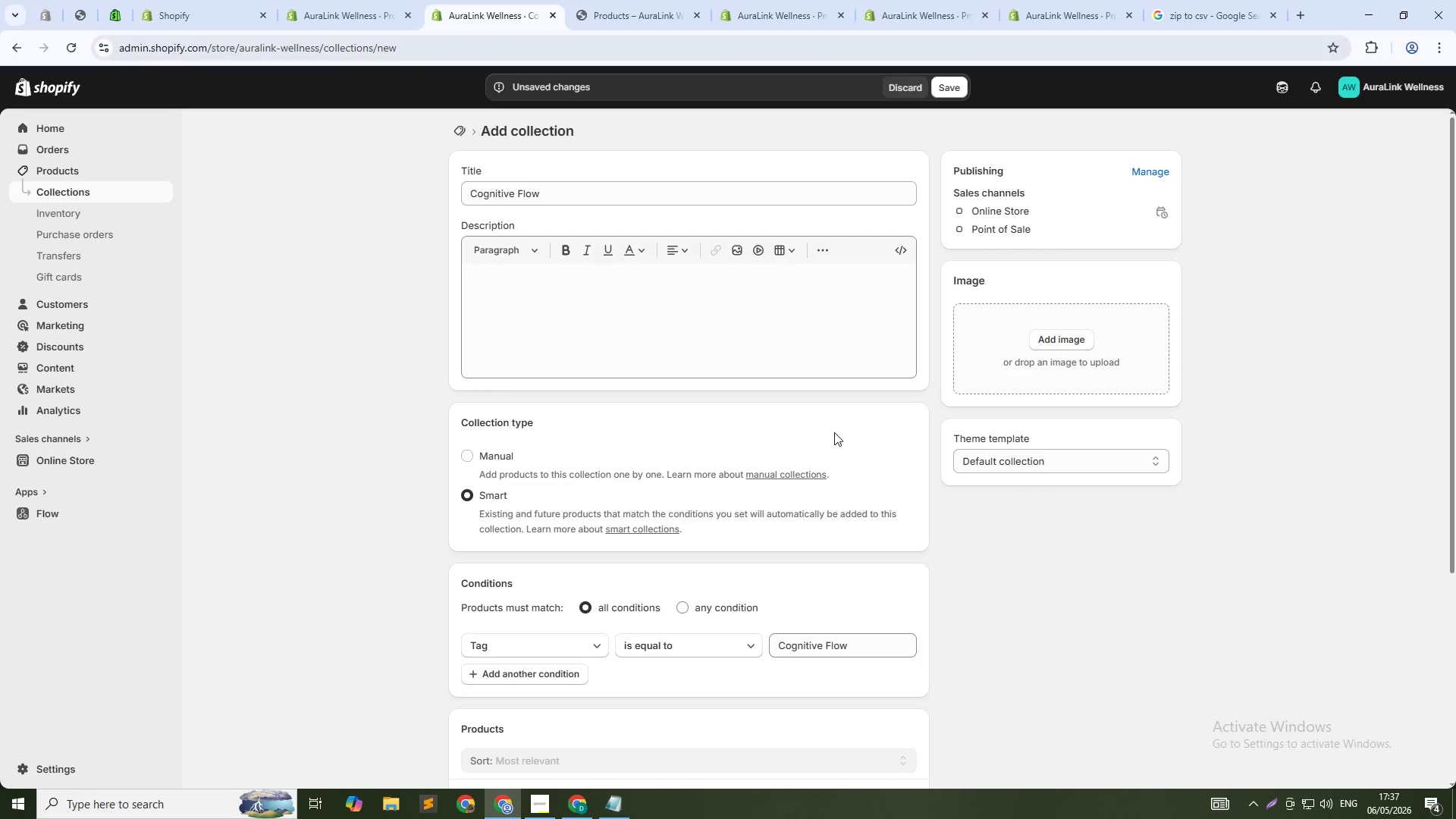 
scroll: coordinate [822, 464], scroll_direction: down, amount: 4.0
 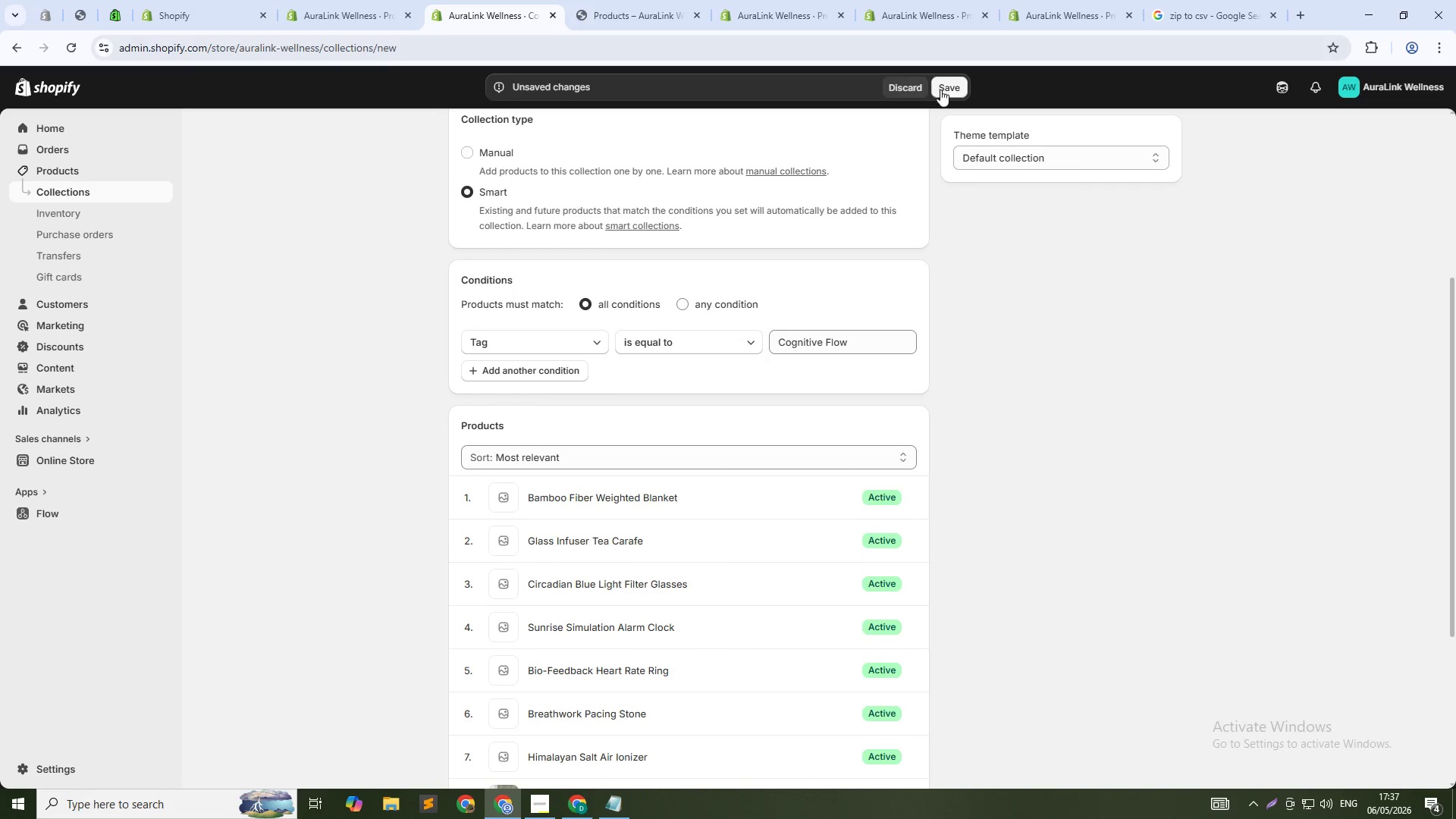 
left_click([943, 94])
 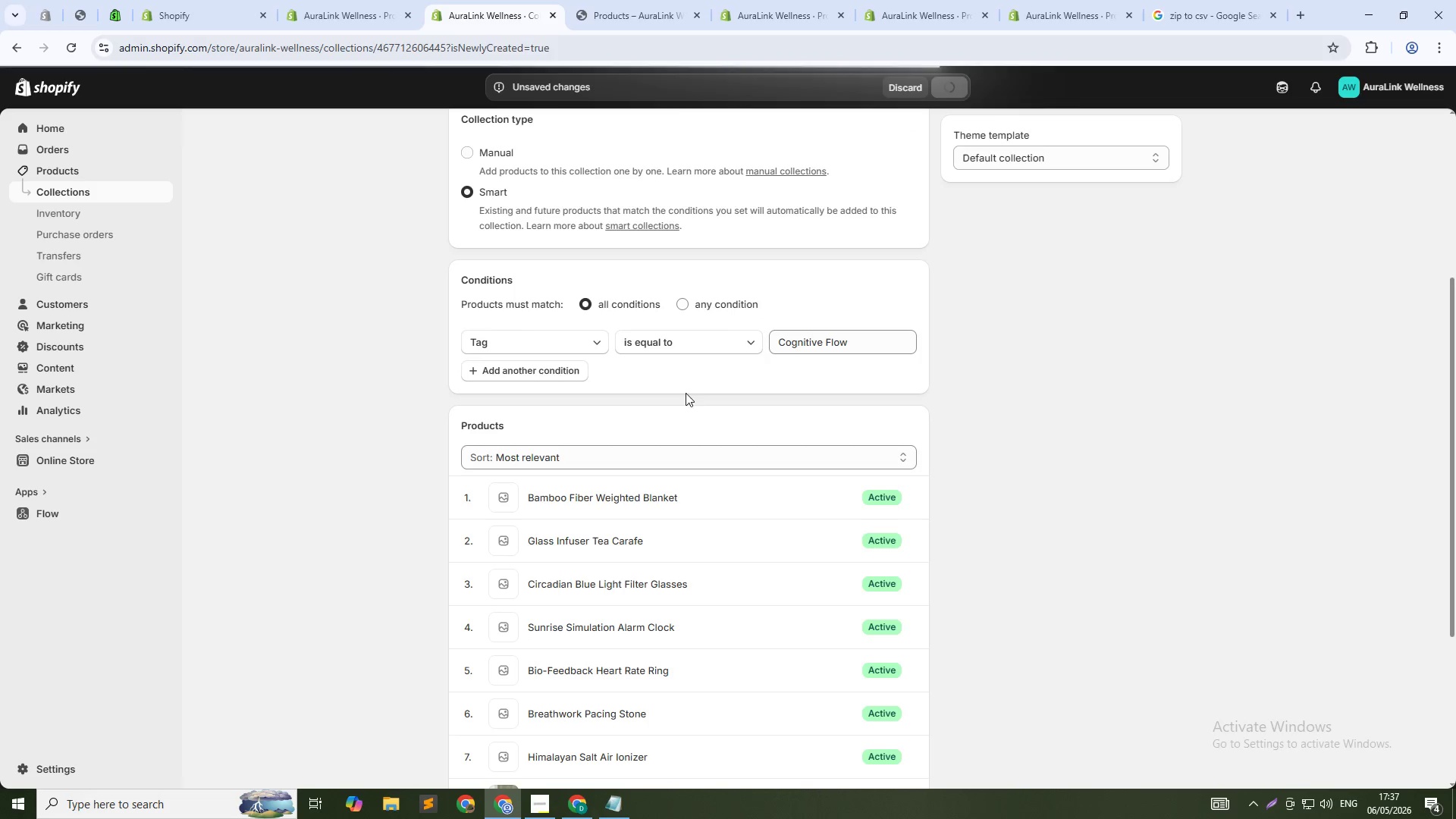 
wait(5.8)
 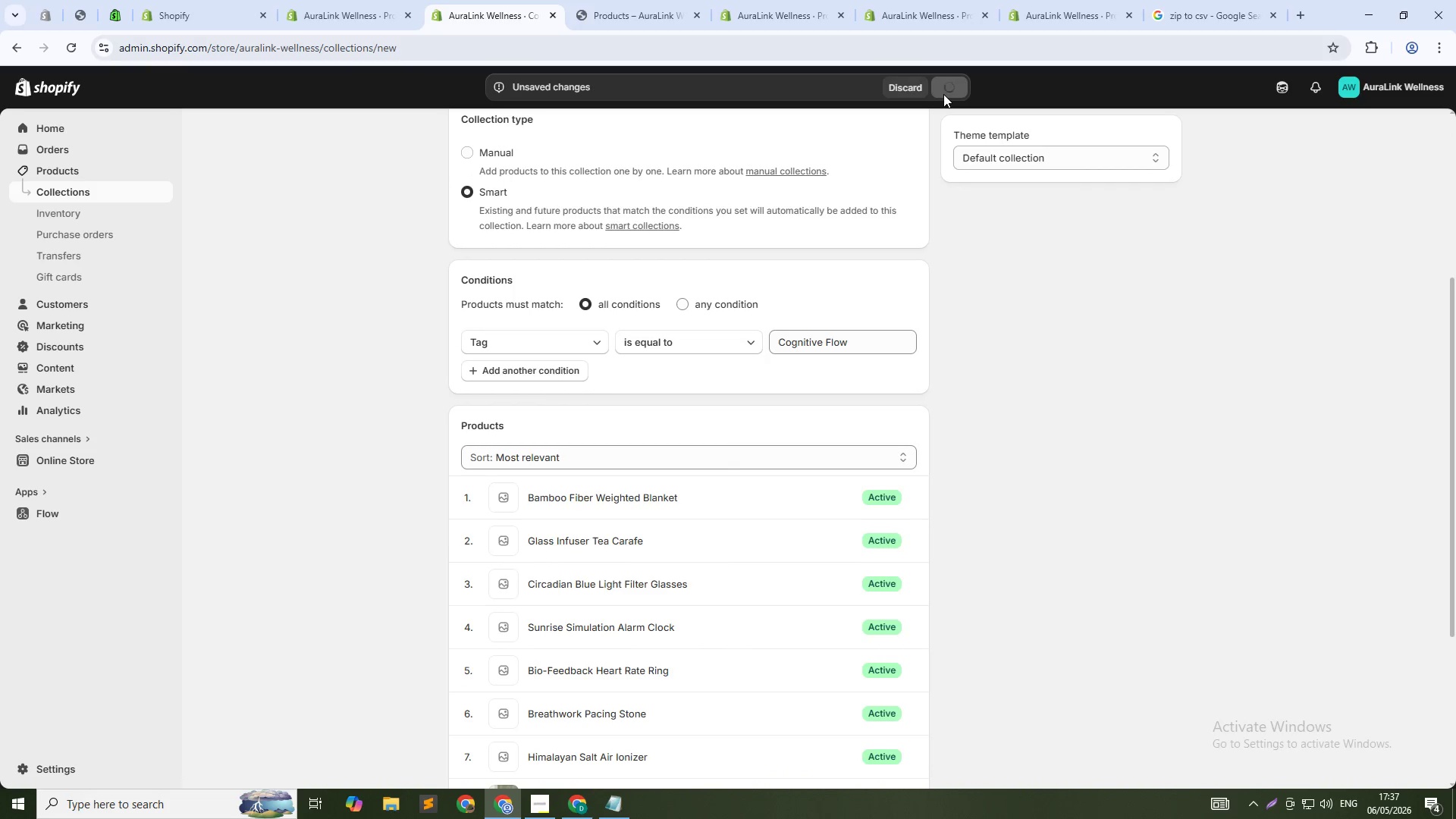 
left_click([463, 127])
 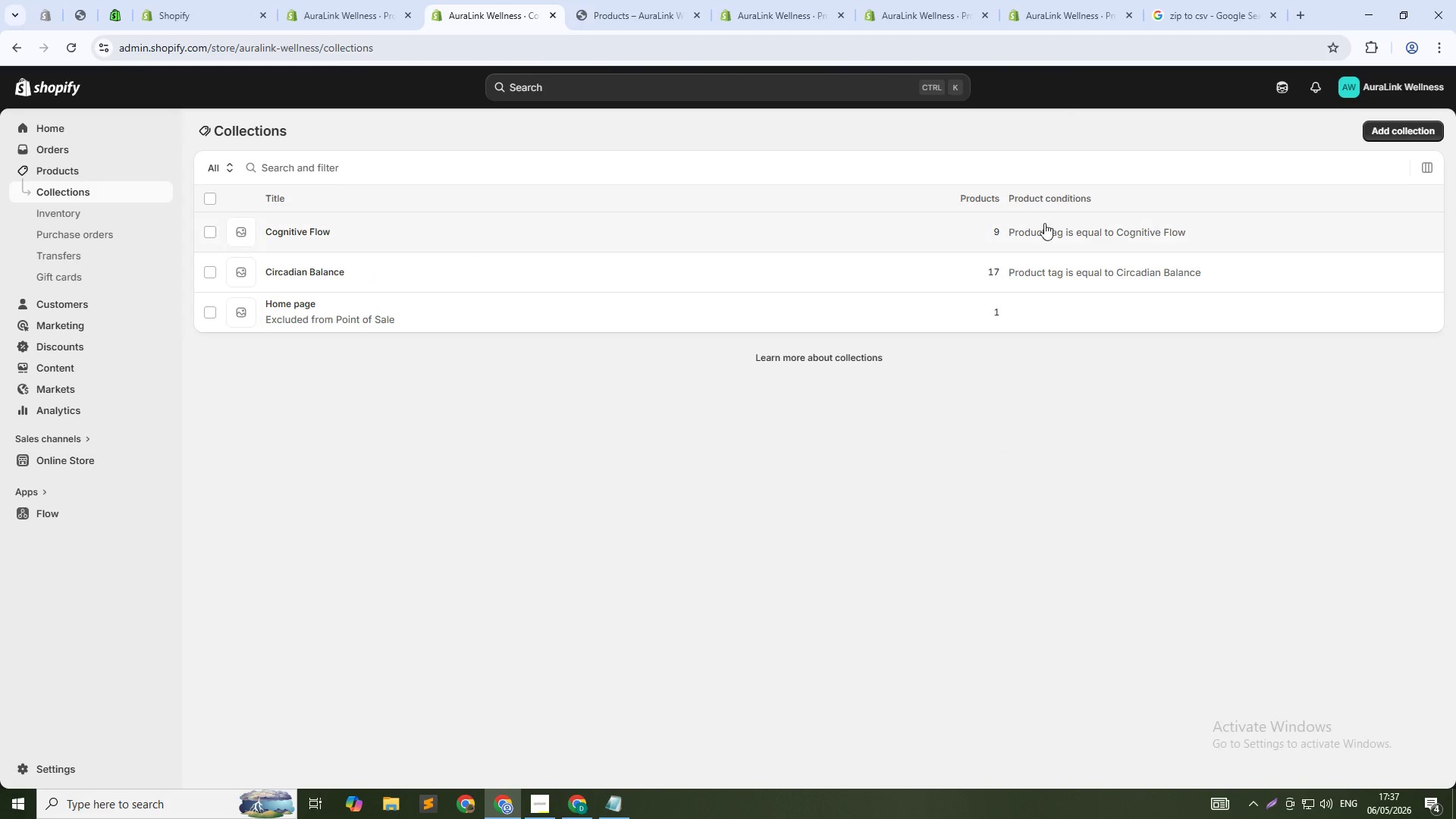 
left_click([1382, 133])
 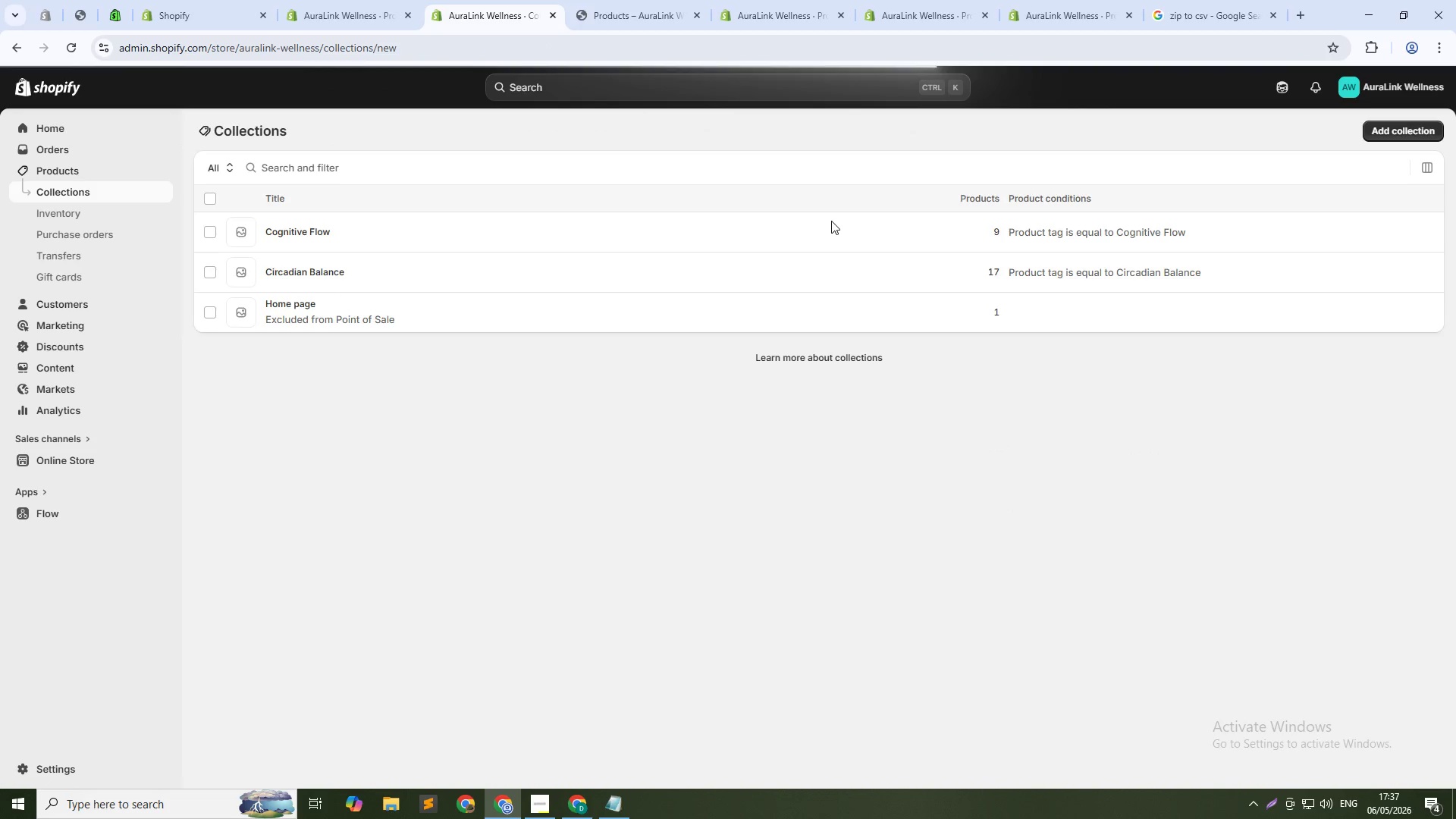 
left_click([782, 190])
 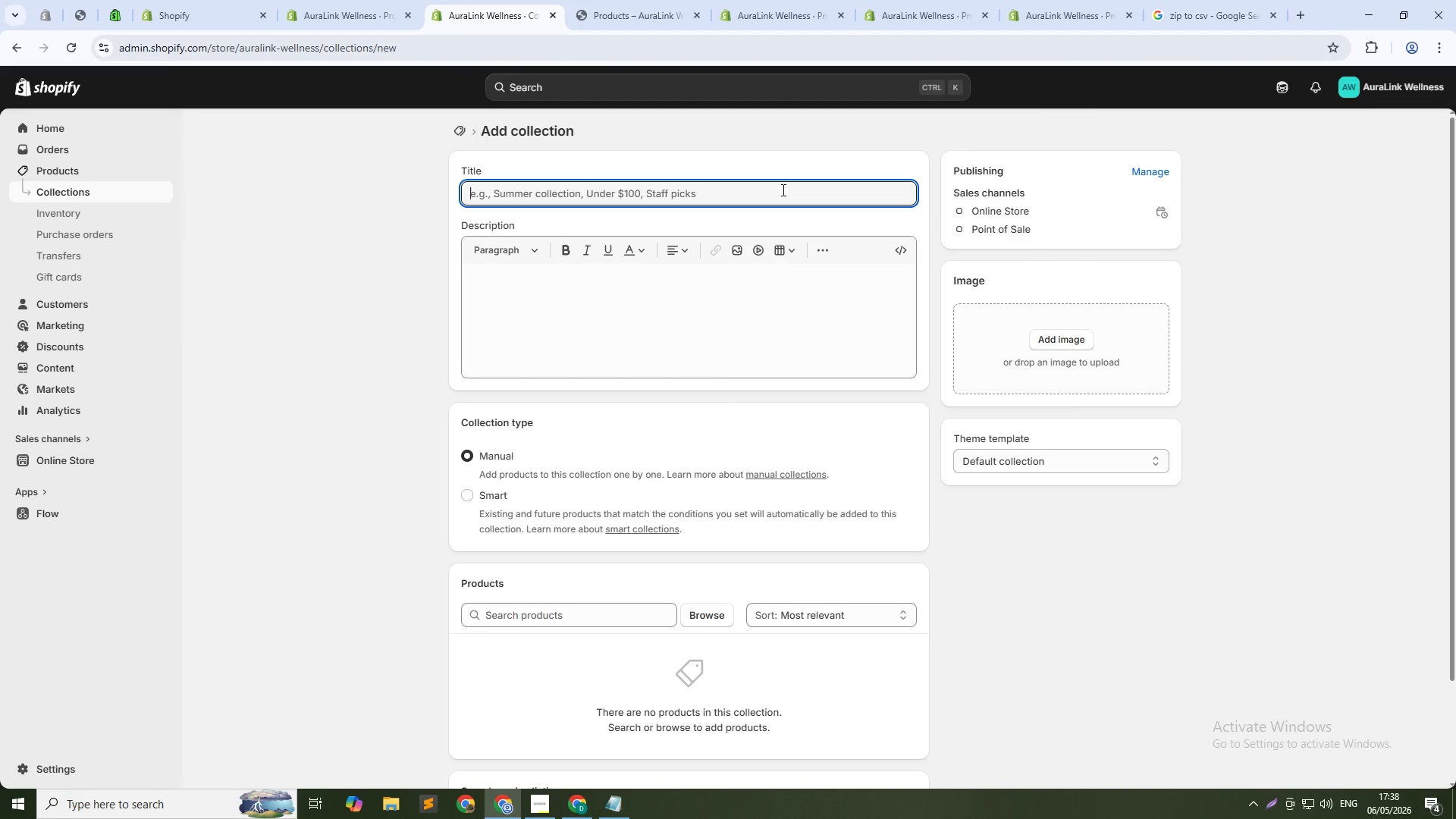 
type(Vitality Support)
 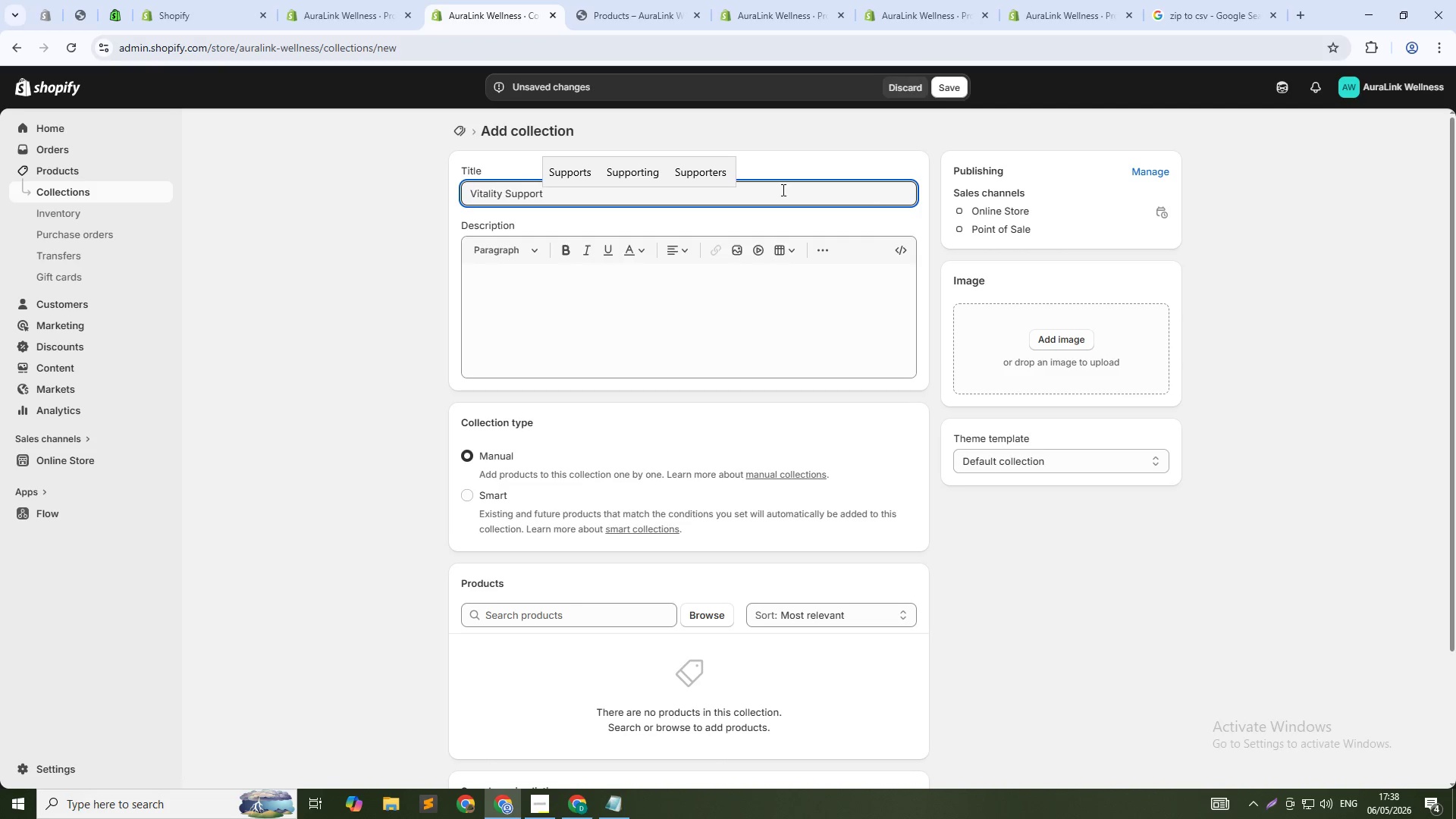 
left_click([465, 498])
 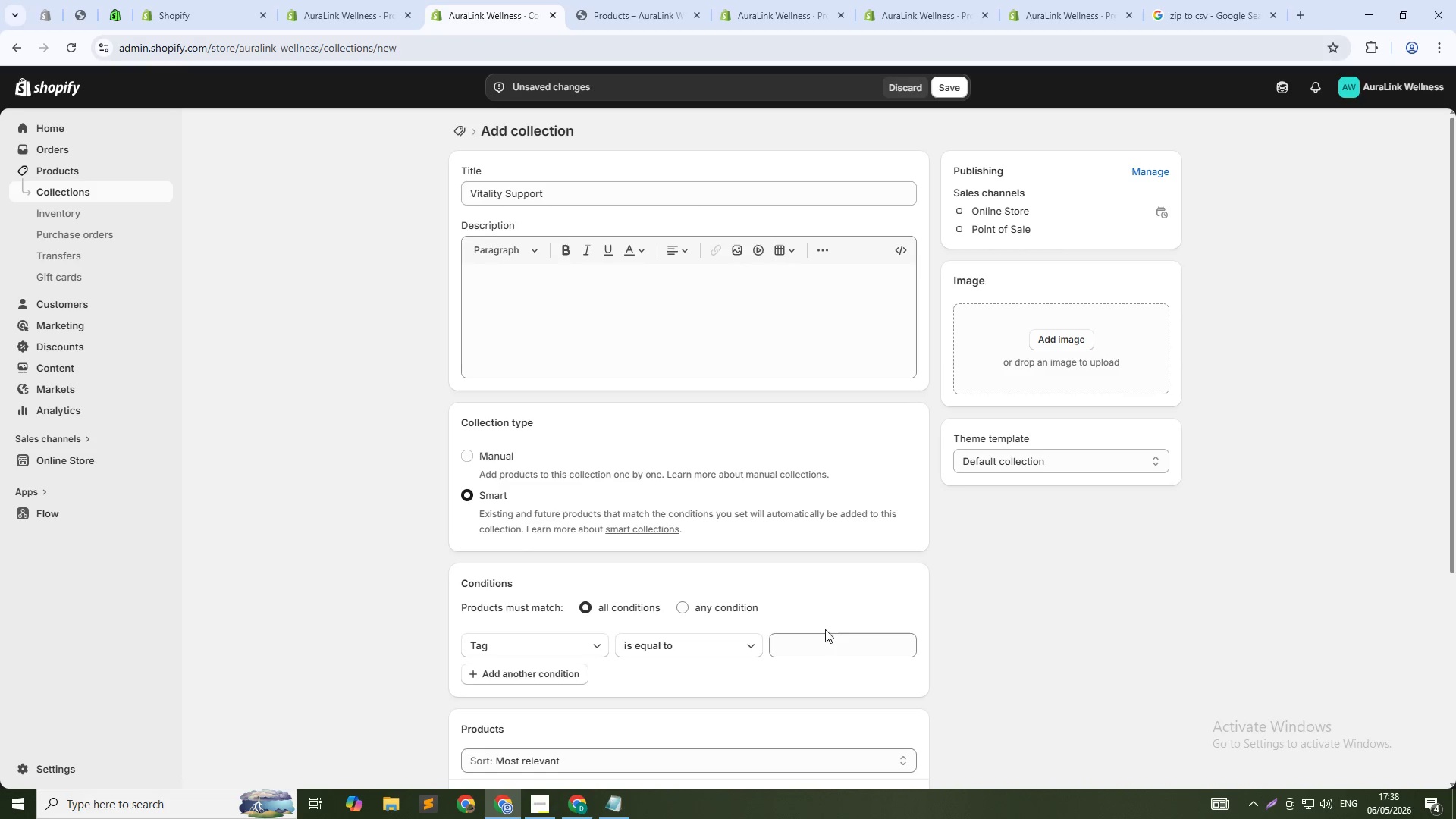 
left_click([827, 642])
 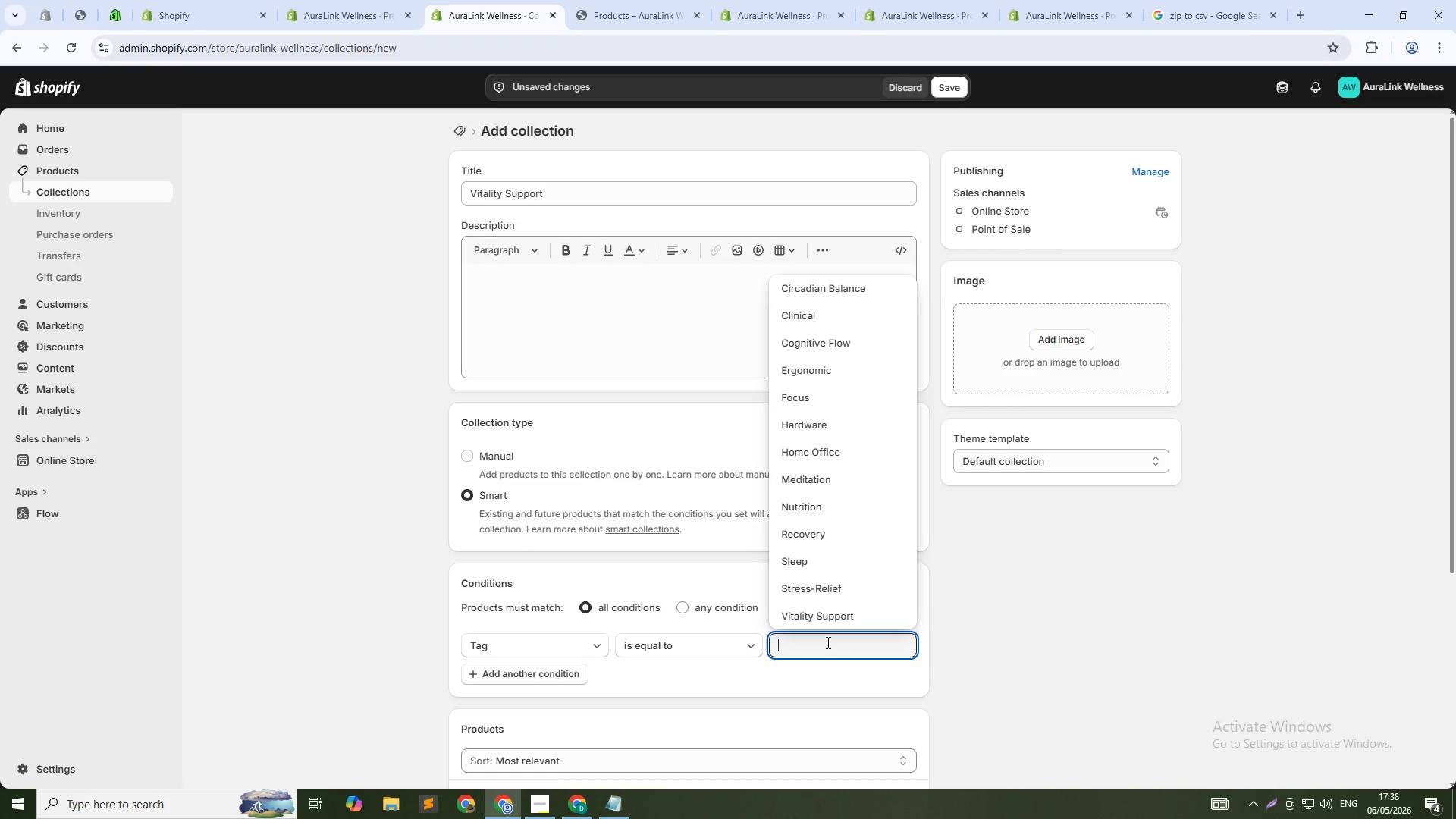 
key(Shift+V)
 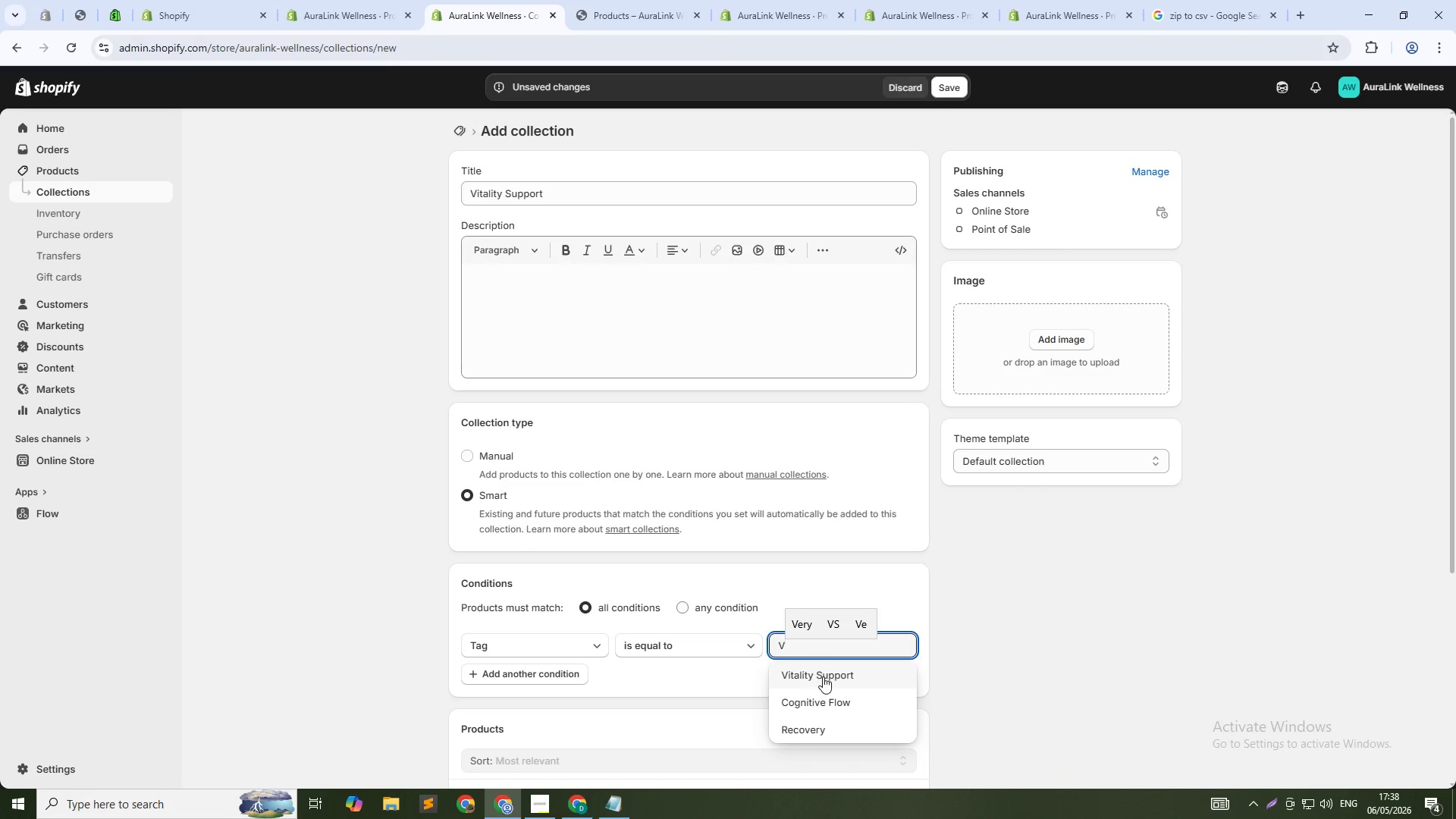 
left_click([823, 676])
 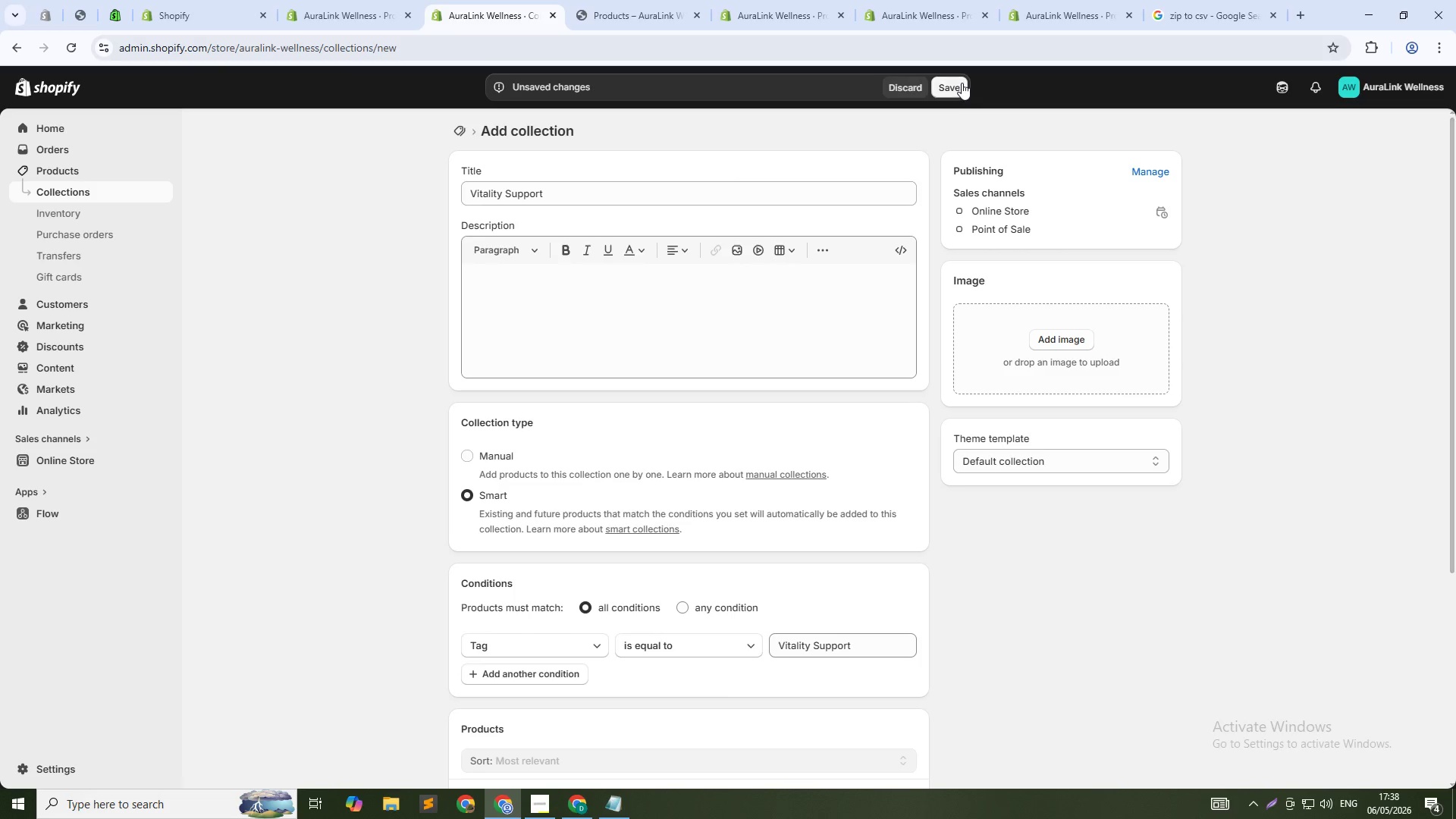 
left_click([952, 83])
 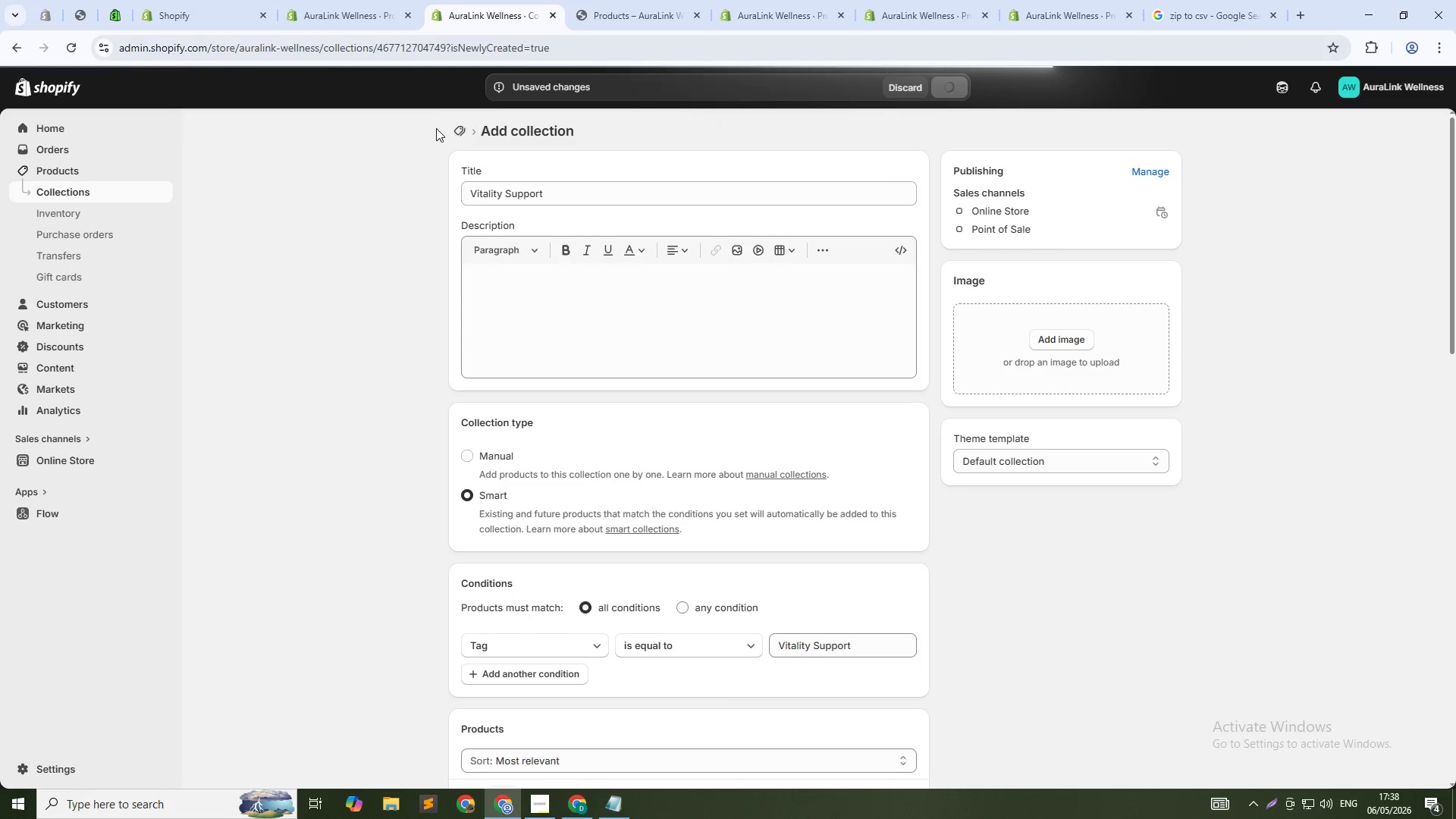 
wait(6.58)
 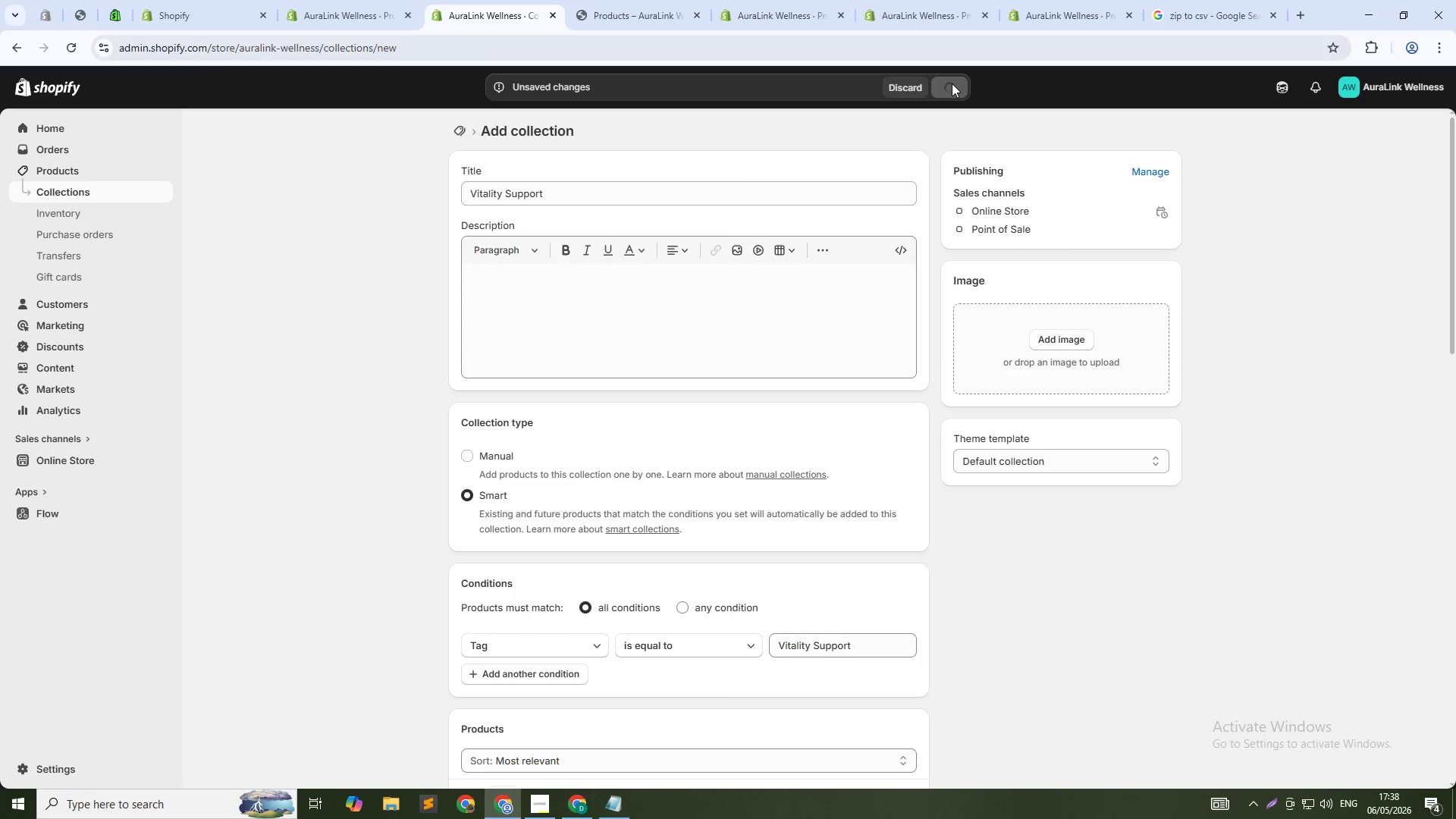 
left_click([454, 132])
 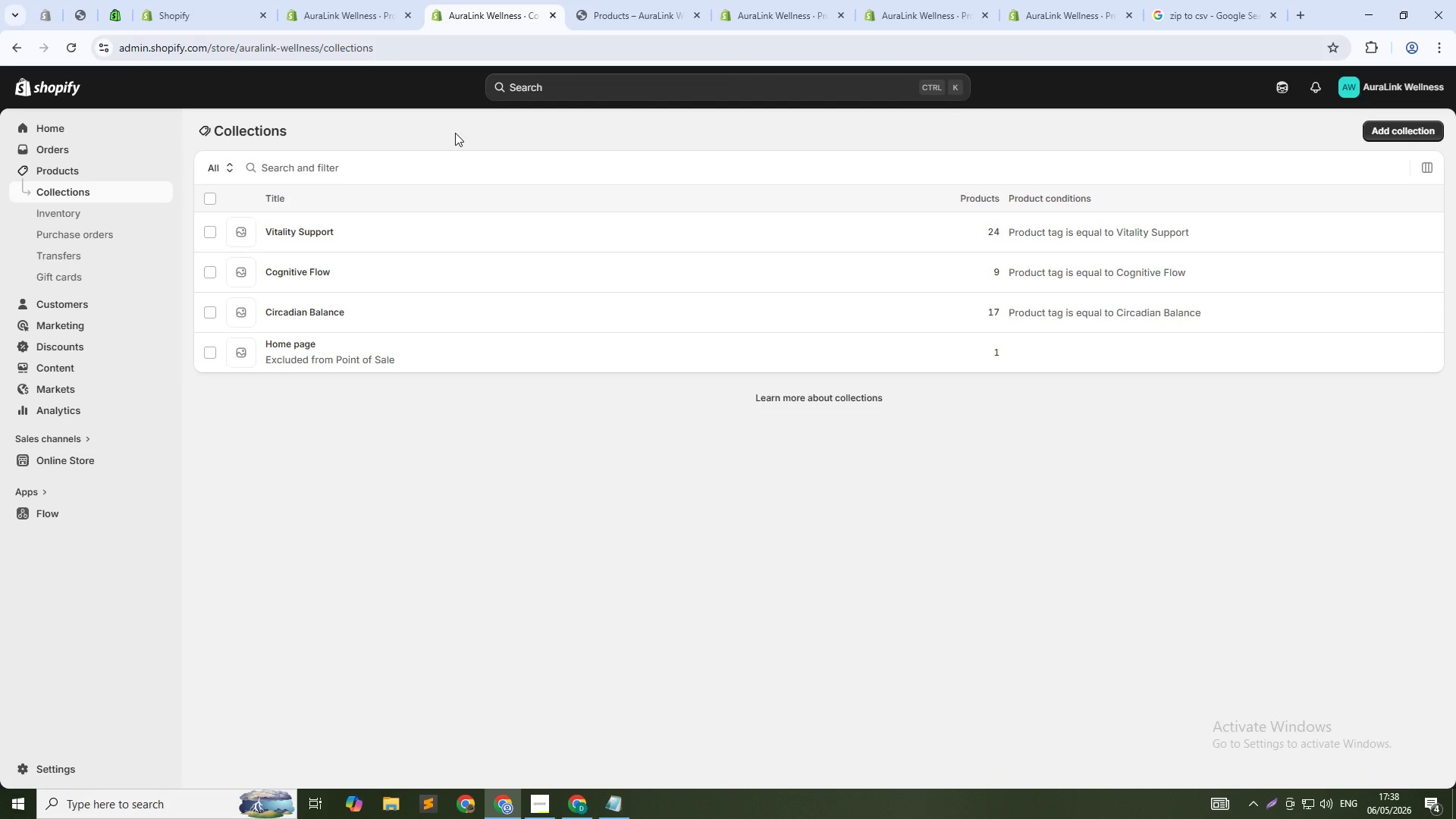 
wait(15.64)
 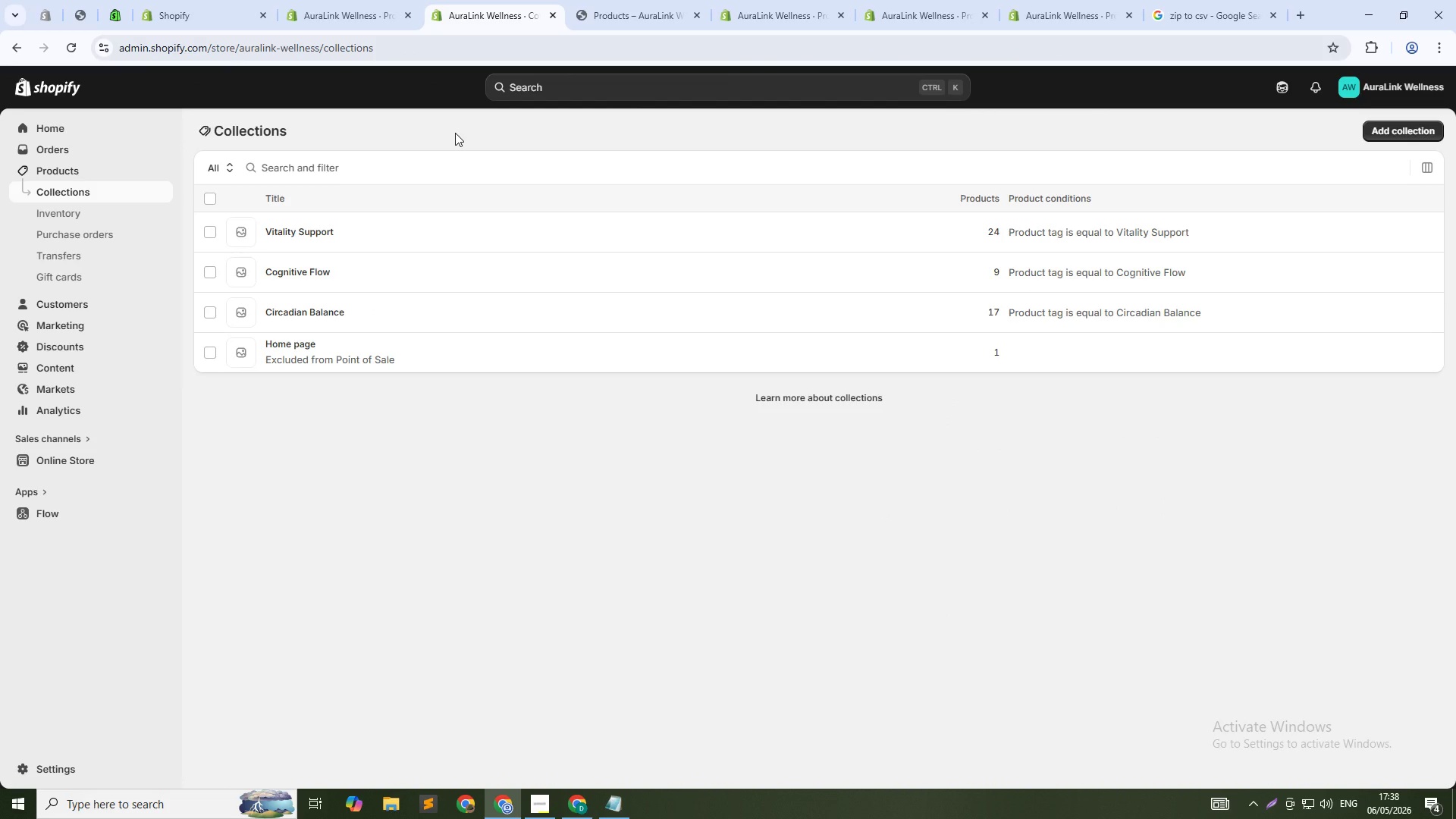 
left_click([801, 0])
 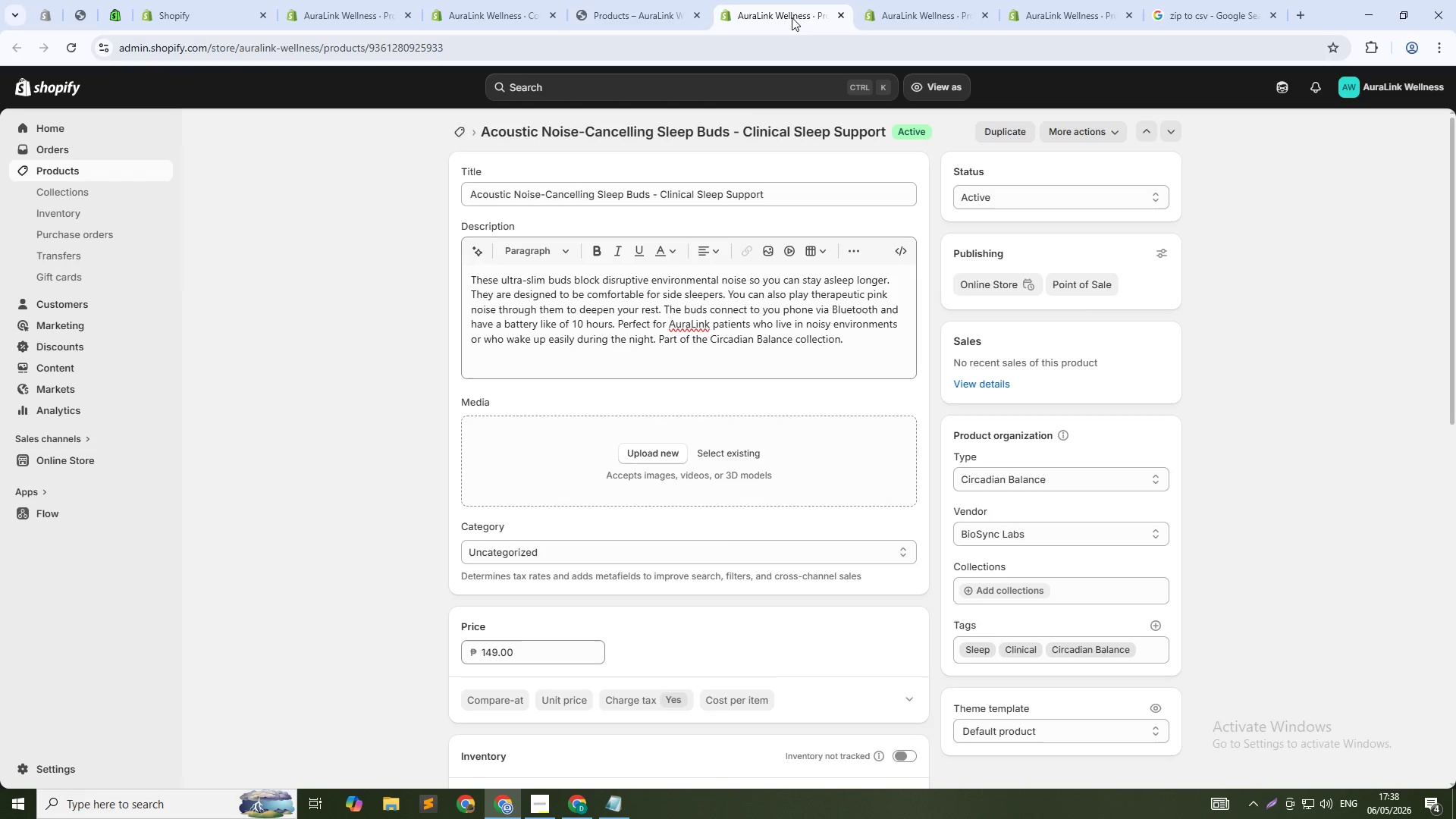 
wait(6.47)
 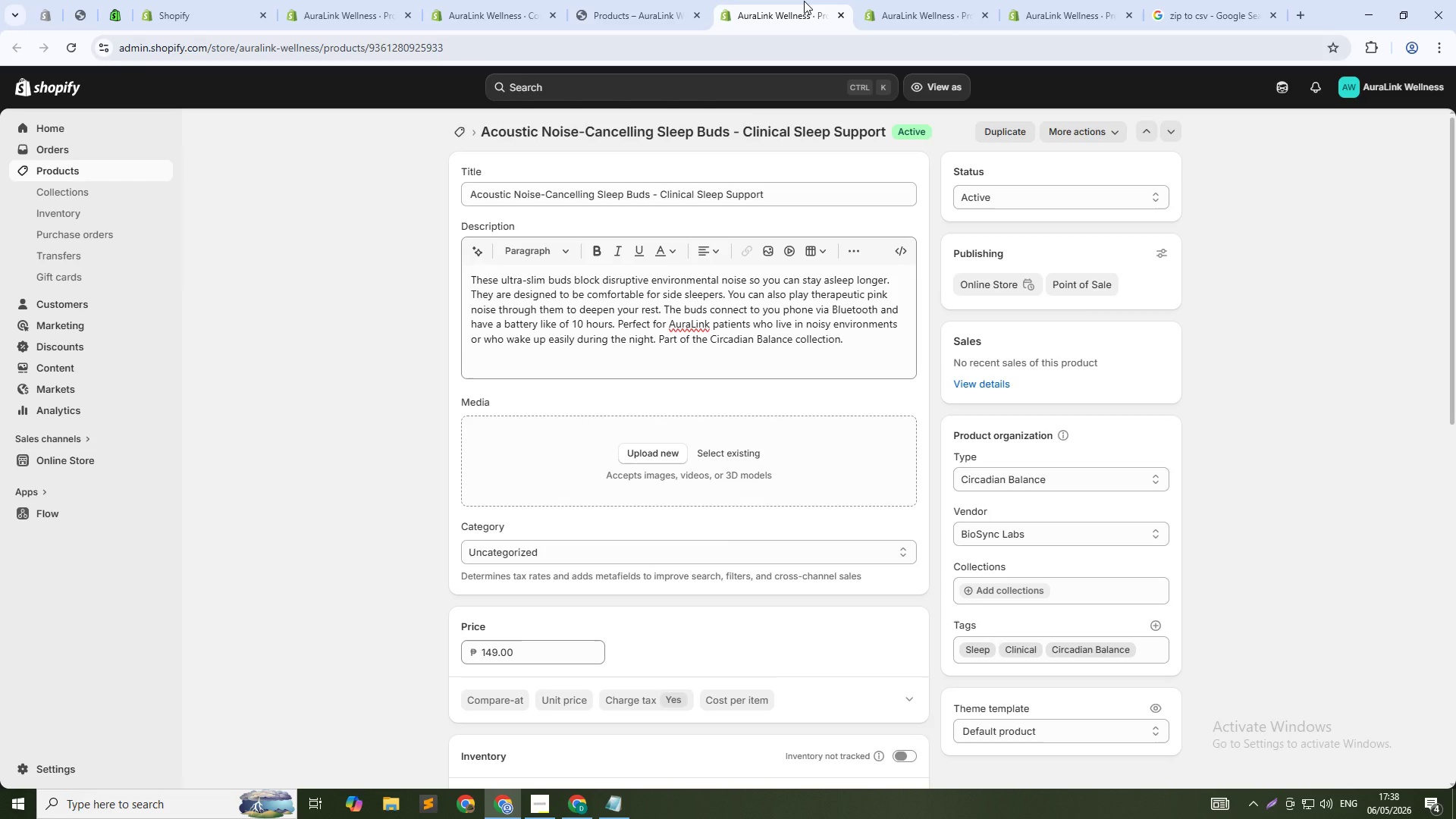 
left_click([714, 451])
 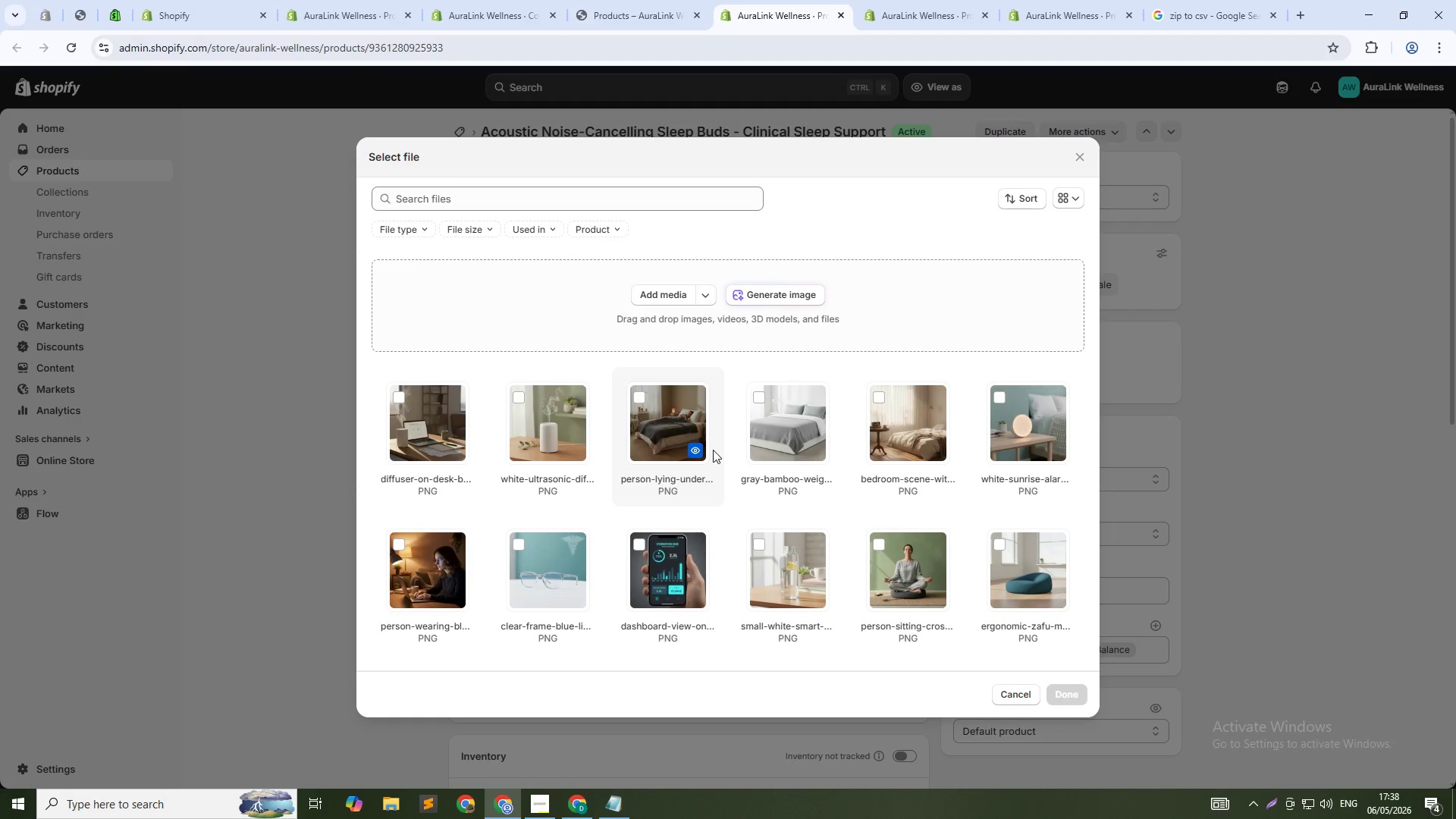 
wait(7.08)
 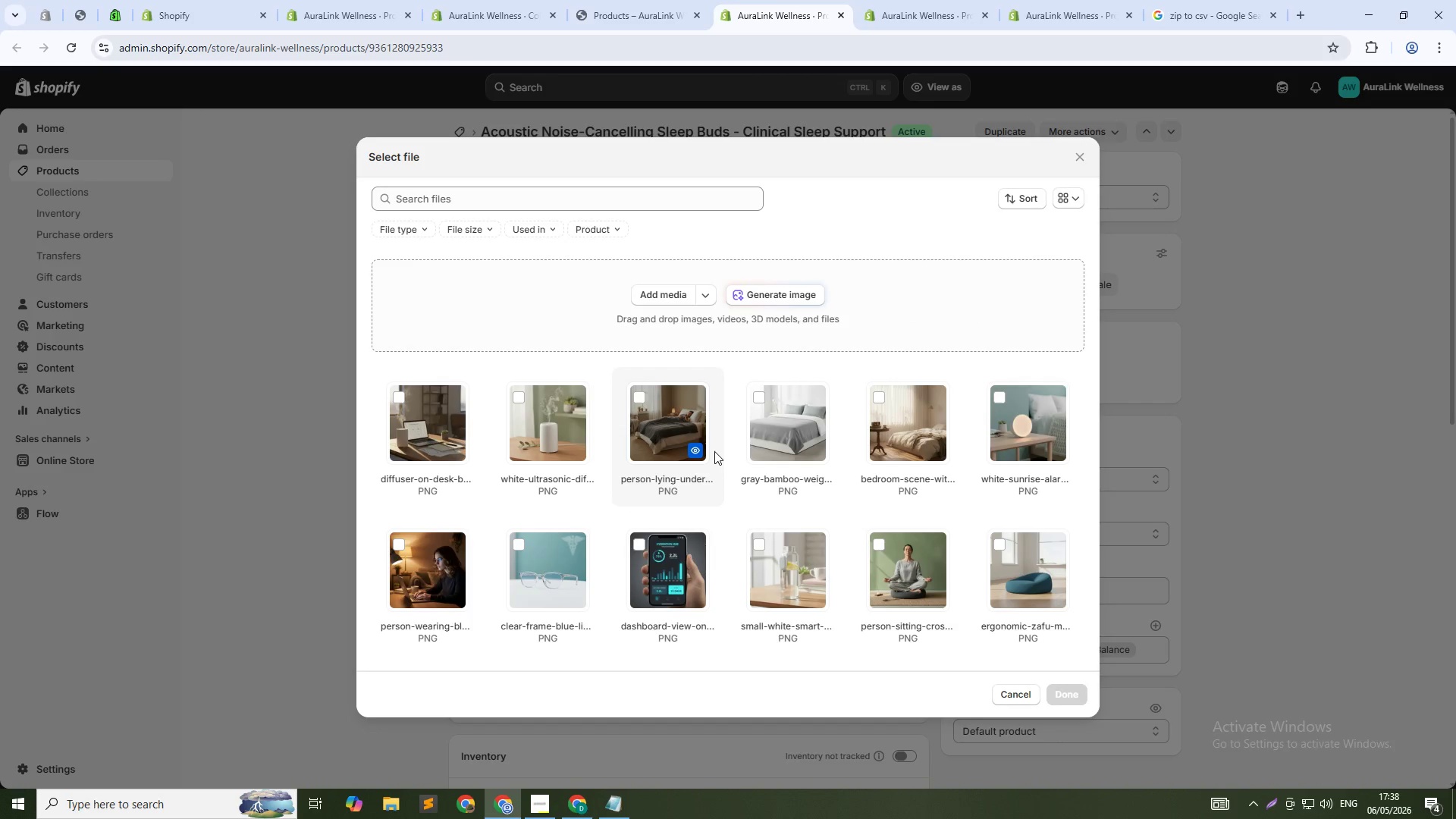 
left_click([775, 293])
 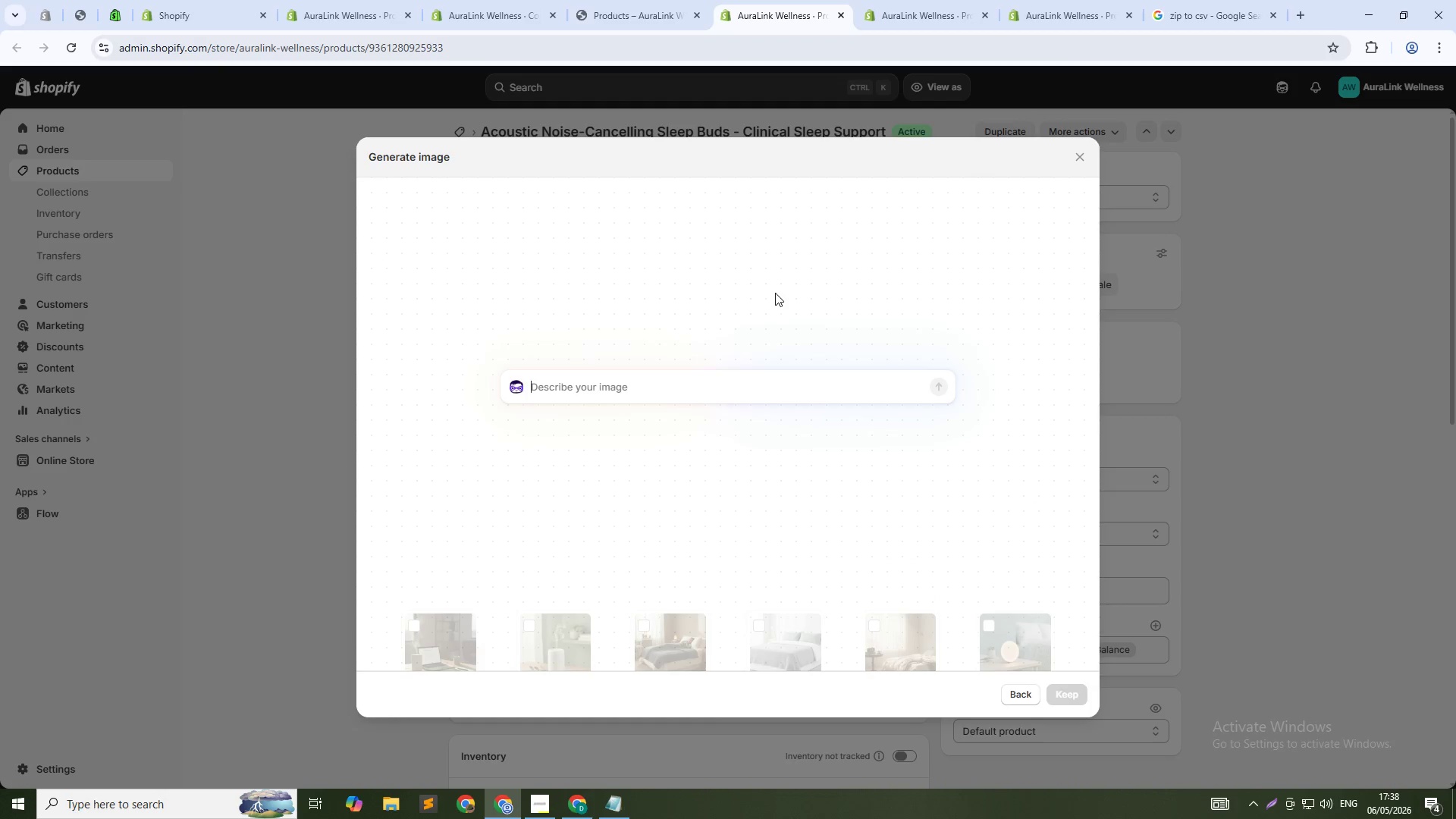 
type(WHite charingWhite charging case for sleep buds on a bedside table. Soft teal background. Clean clinical aesthetic)
 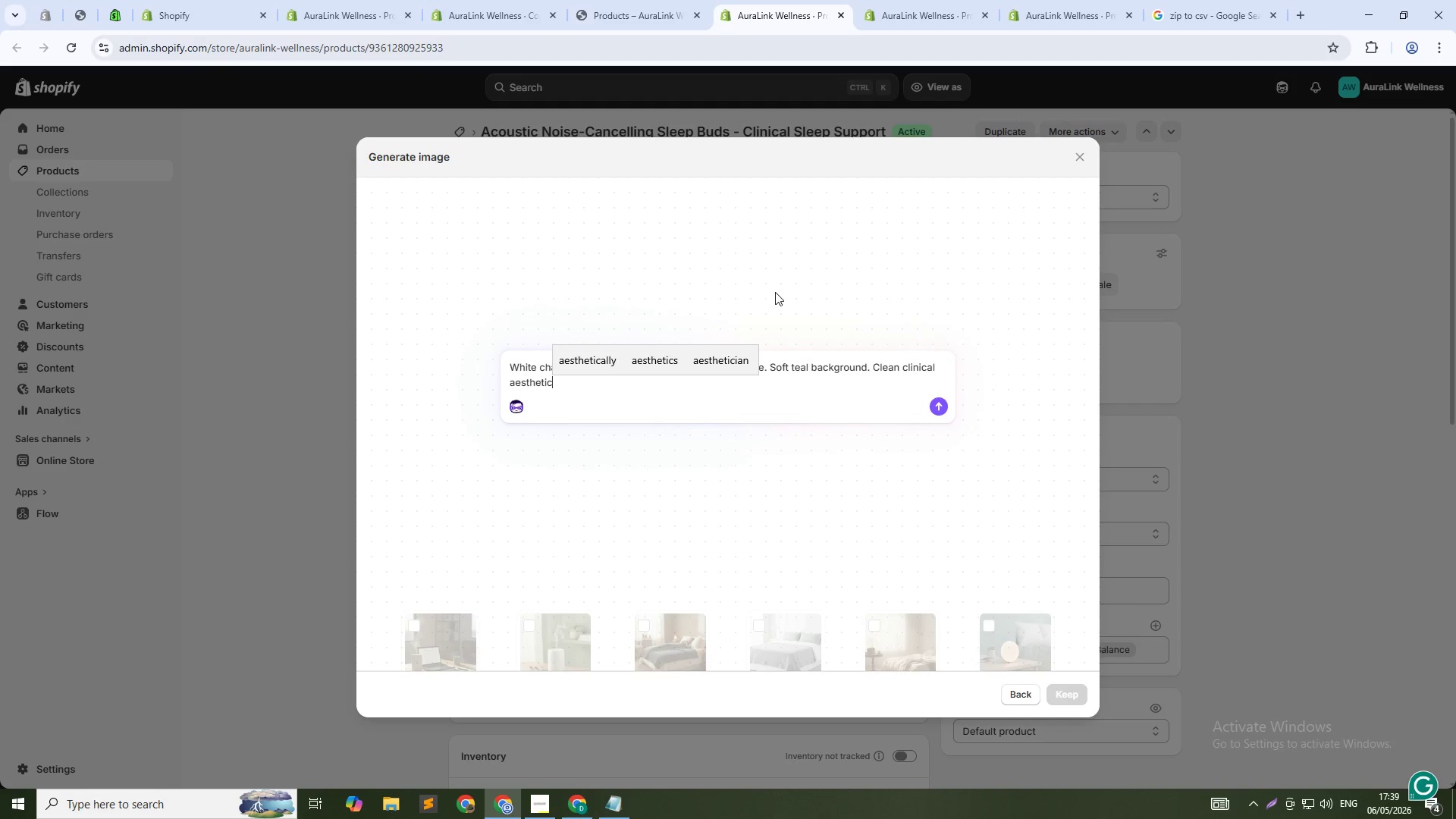 
hold_key(key=Backspace, duration=1.08)
 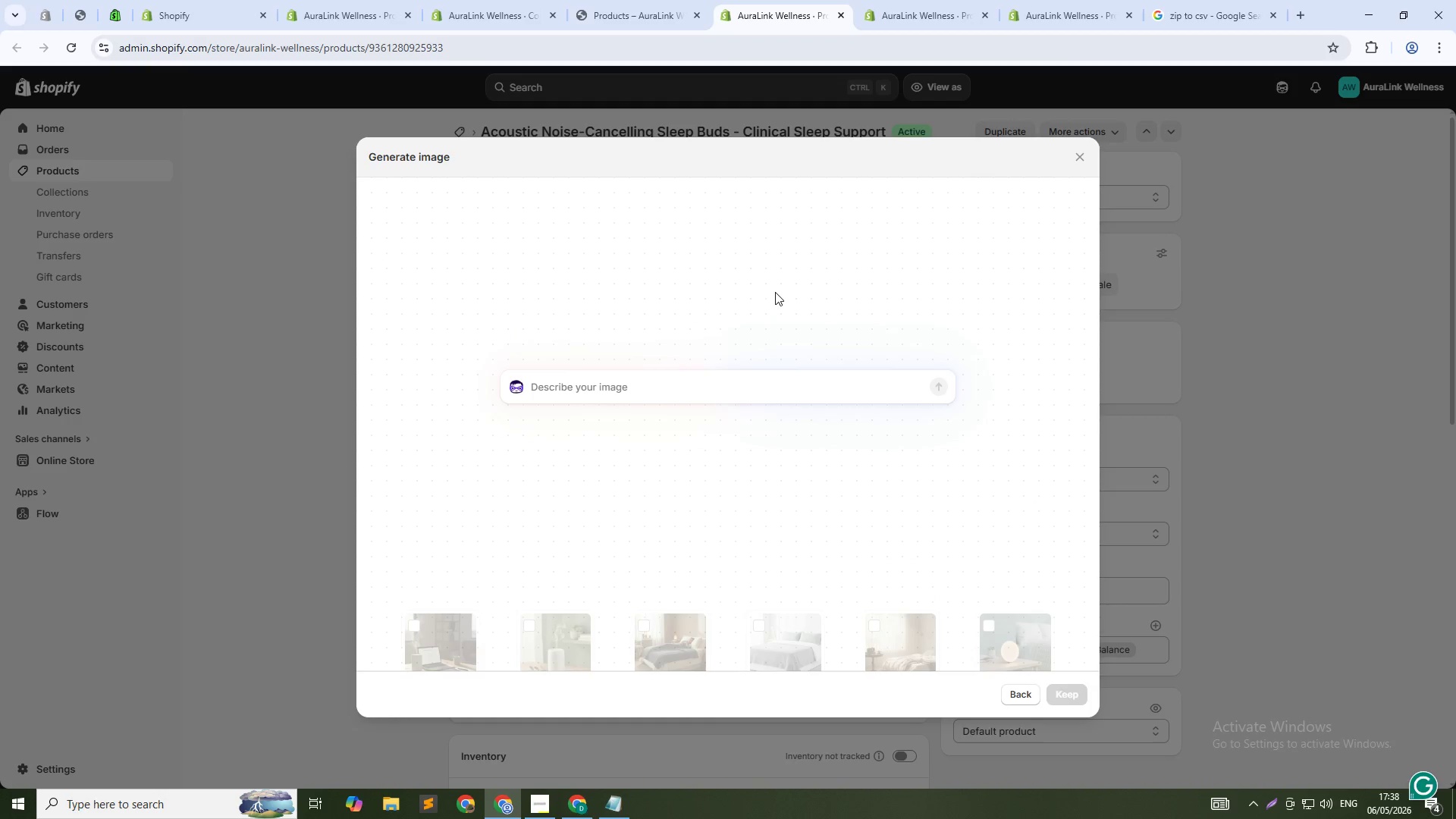 
type(. 1:1 squre.)
 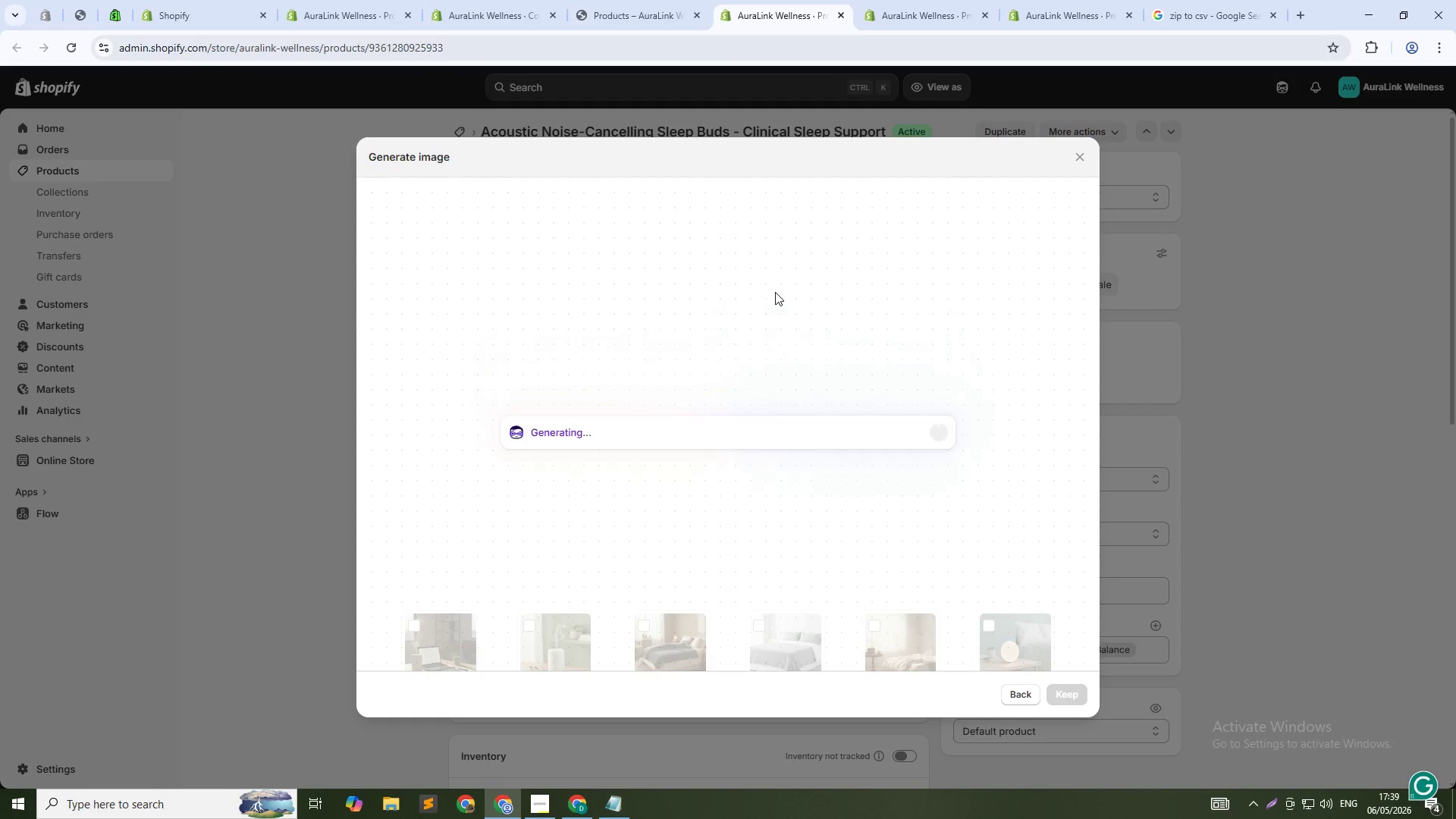 
hold_key(key=A, duration=0.31)
 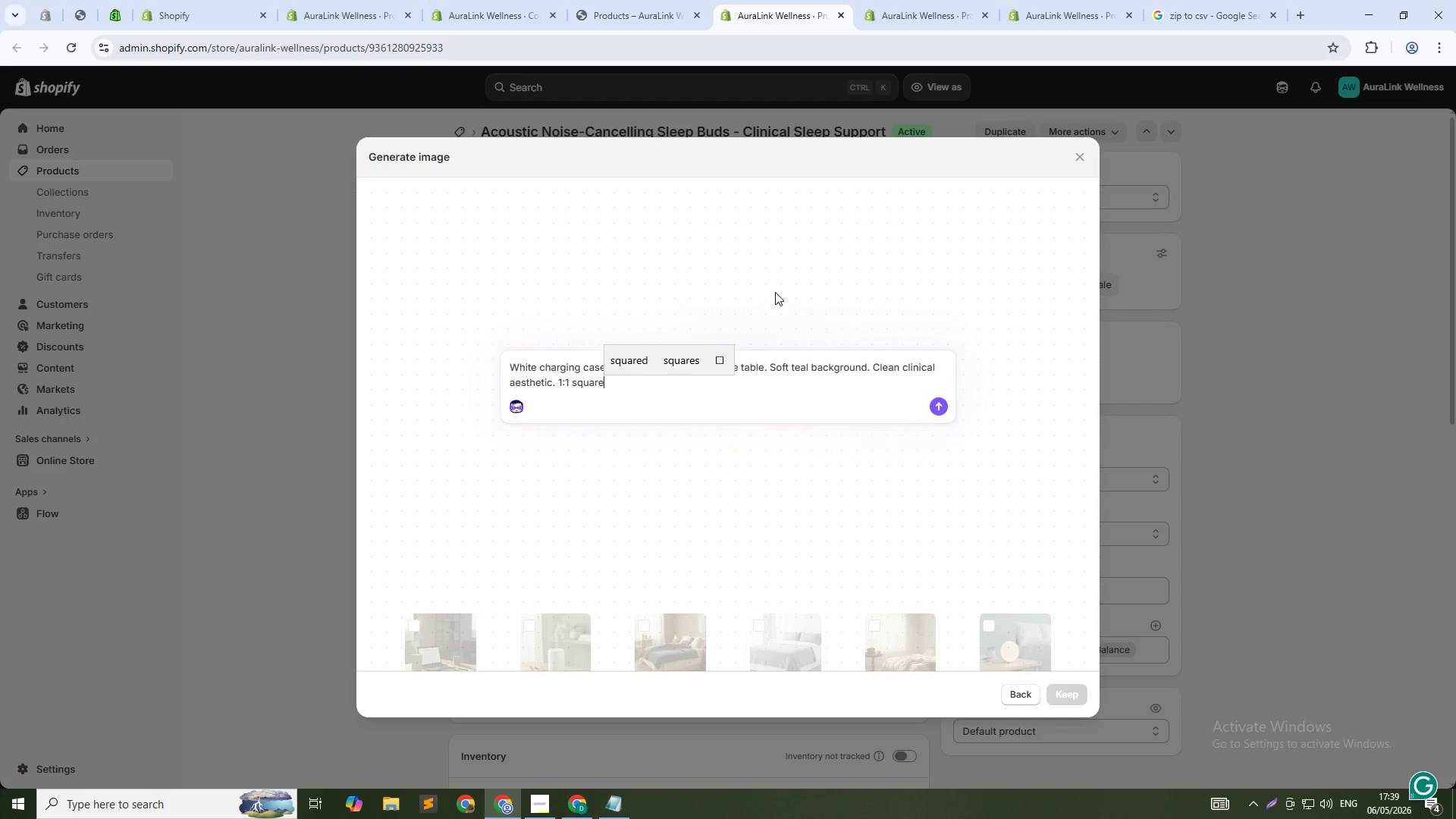 
key(Enter)
 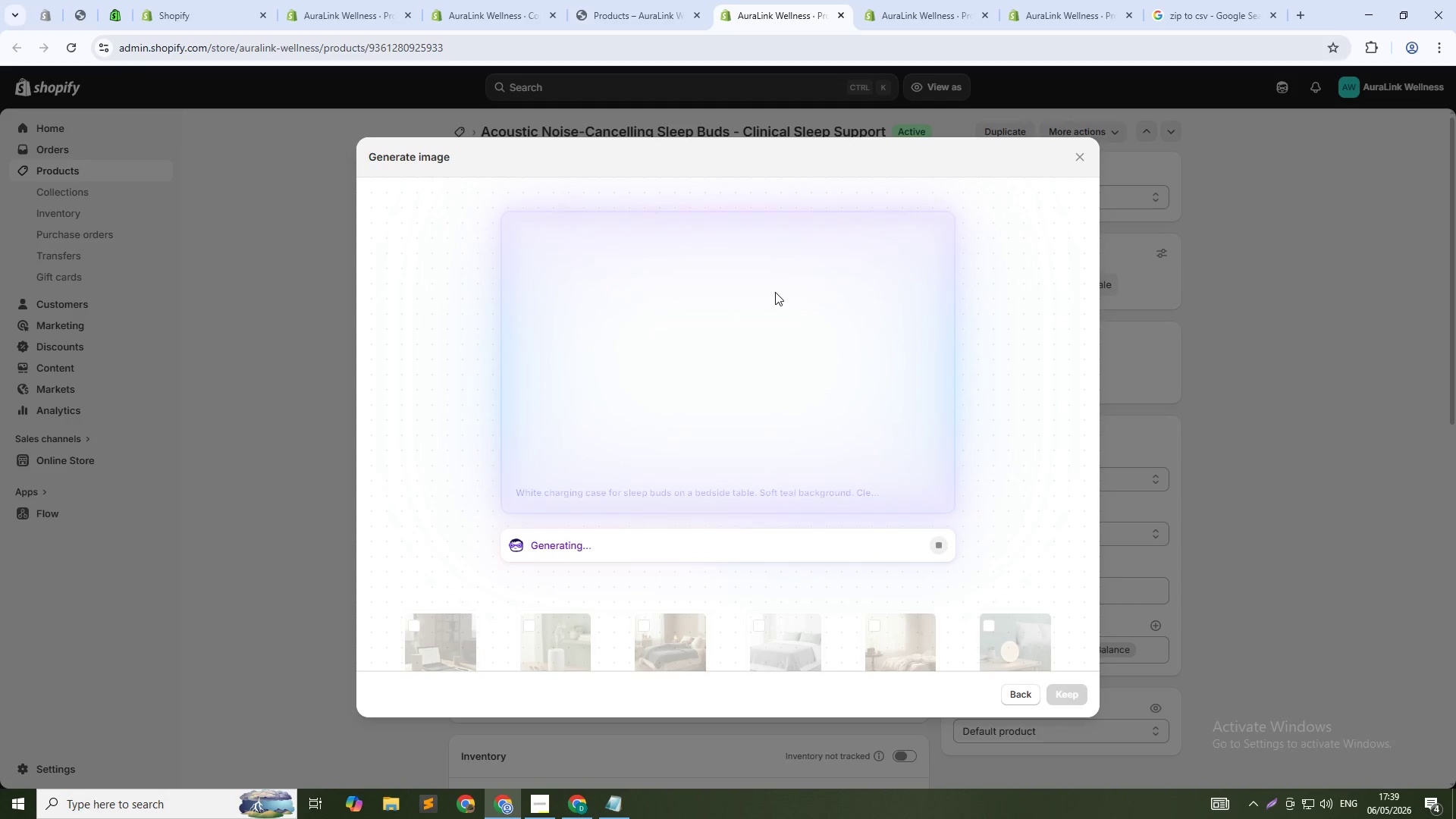 
key(Alt+Tab)